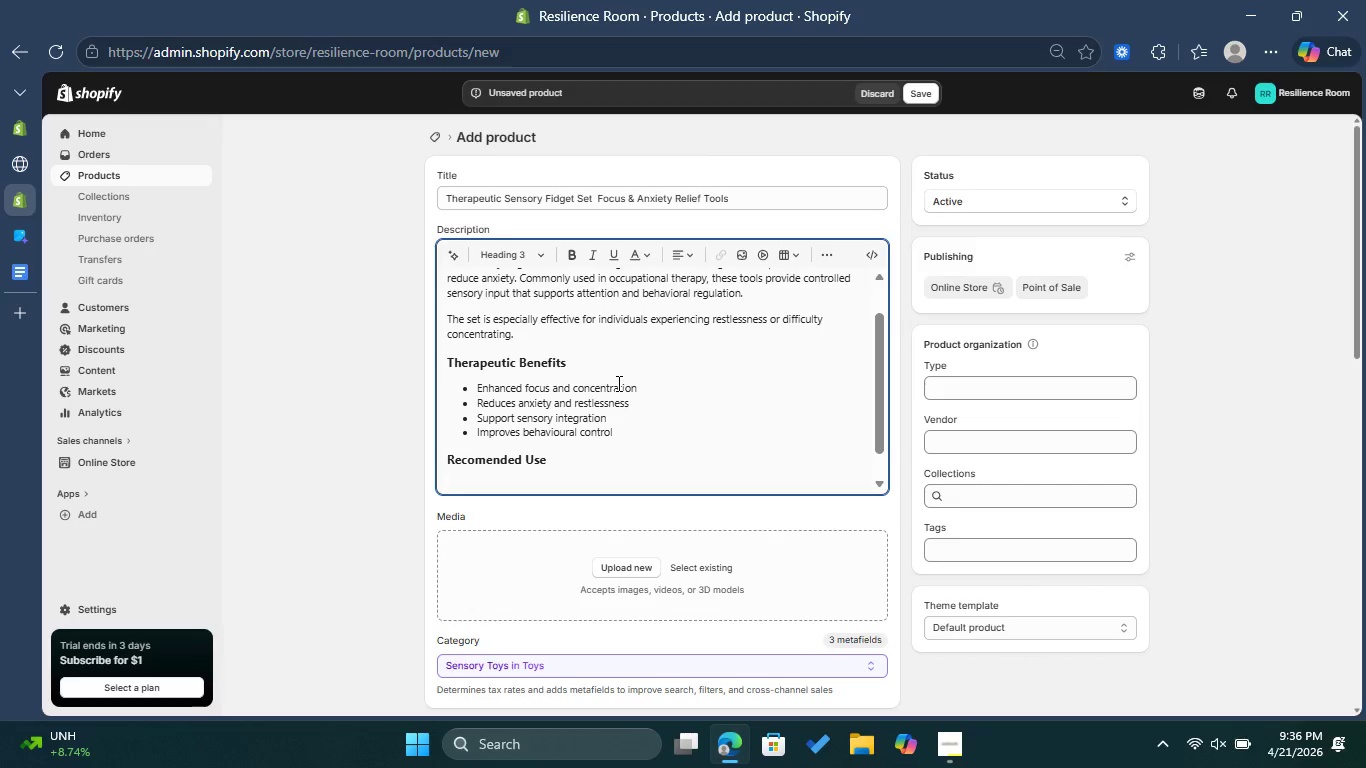 
wait(10.86)
 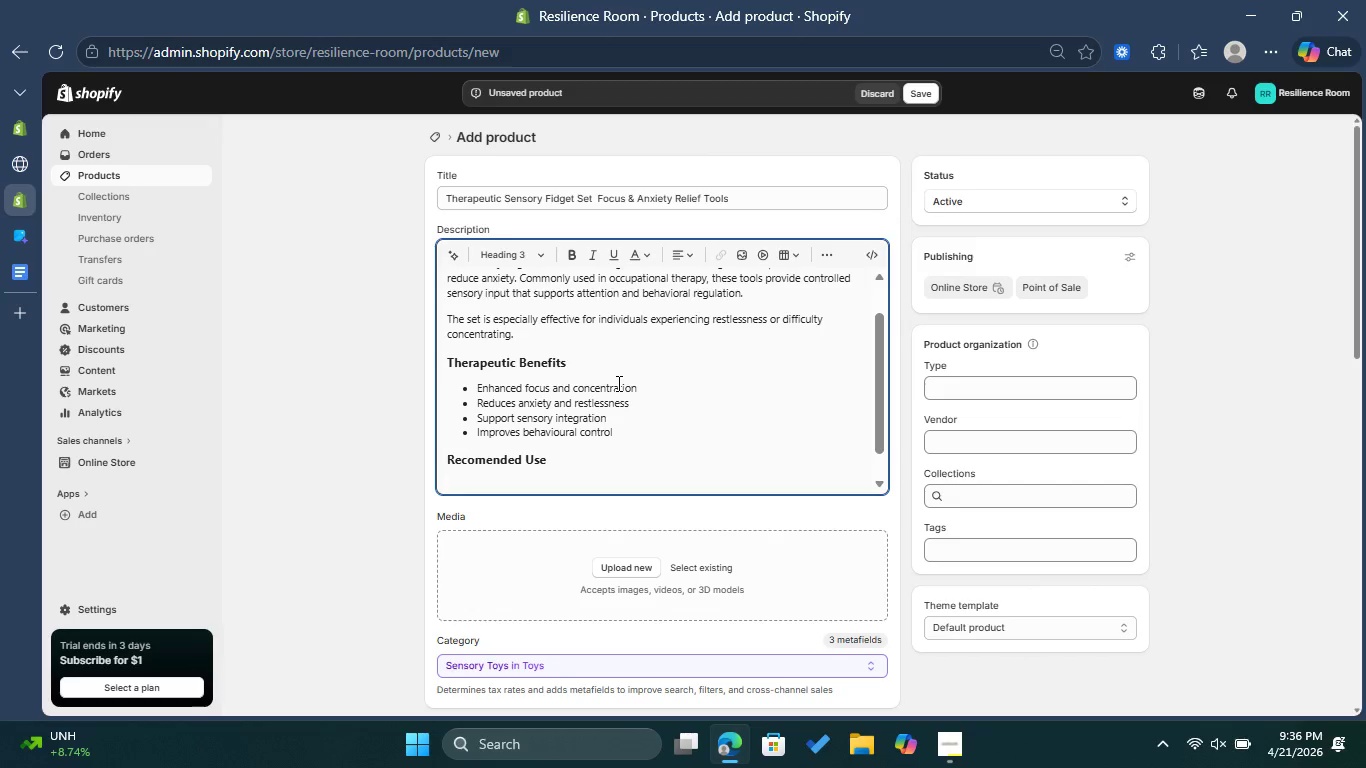 
type(Suitable for )
 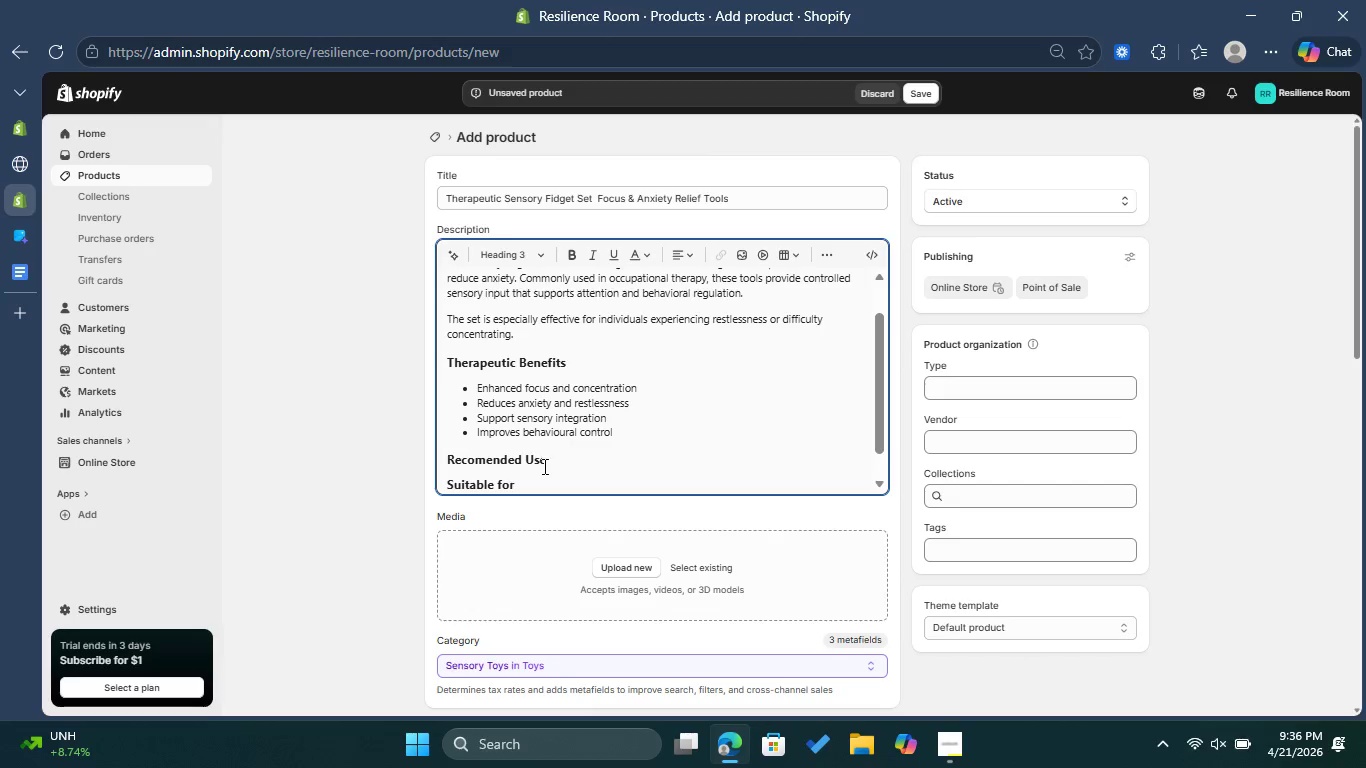 
left_click_drag(start_coordinate=[533, 486], to_coordinate=[437, 454])
 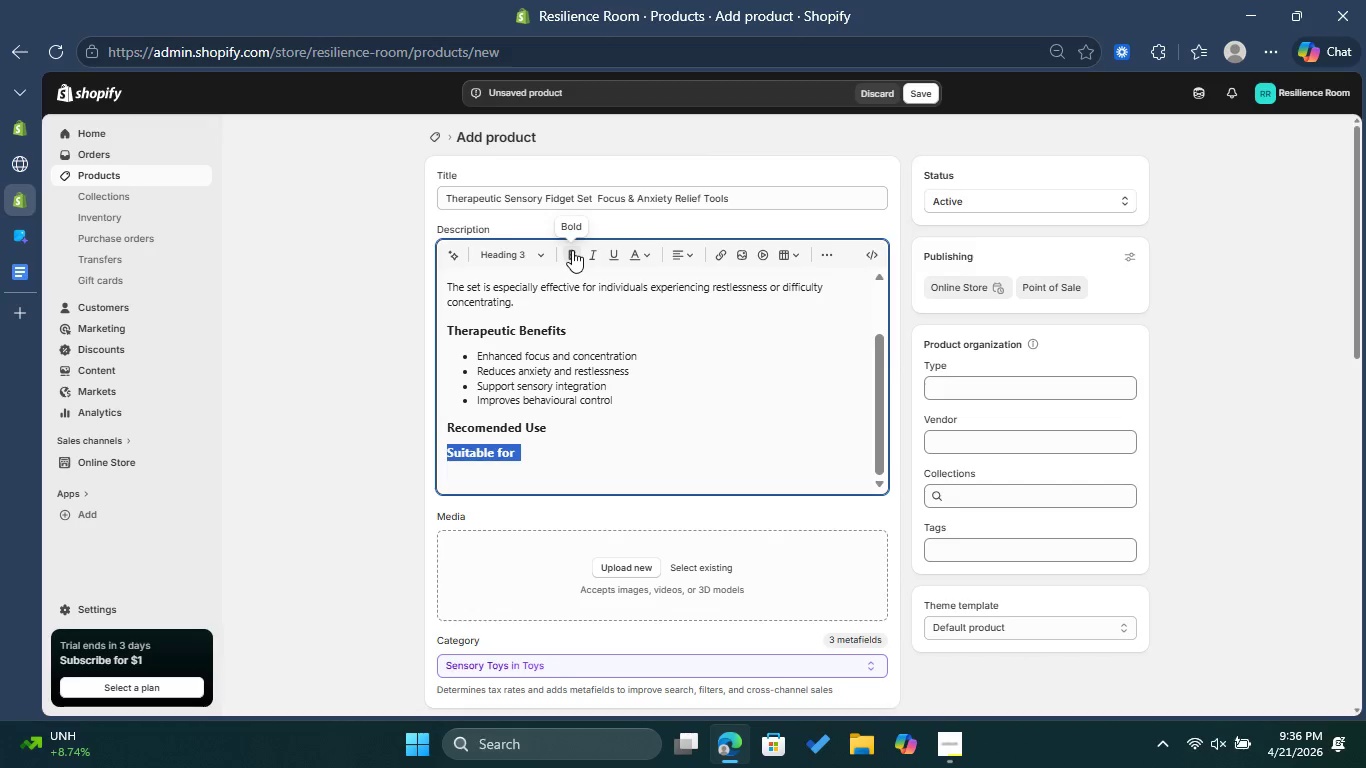 
left_click([572, 250])
 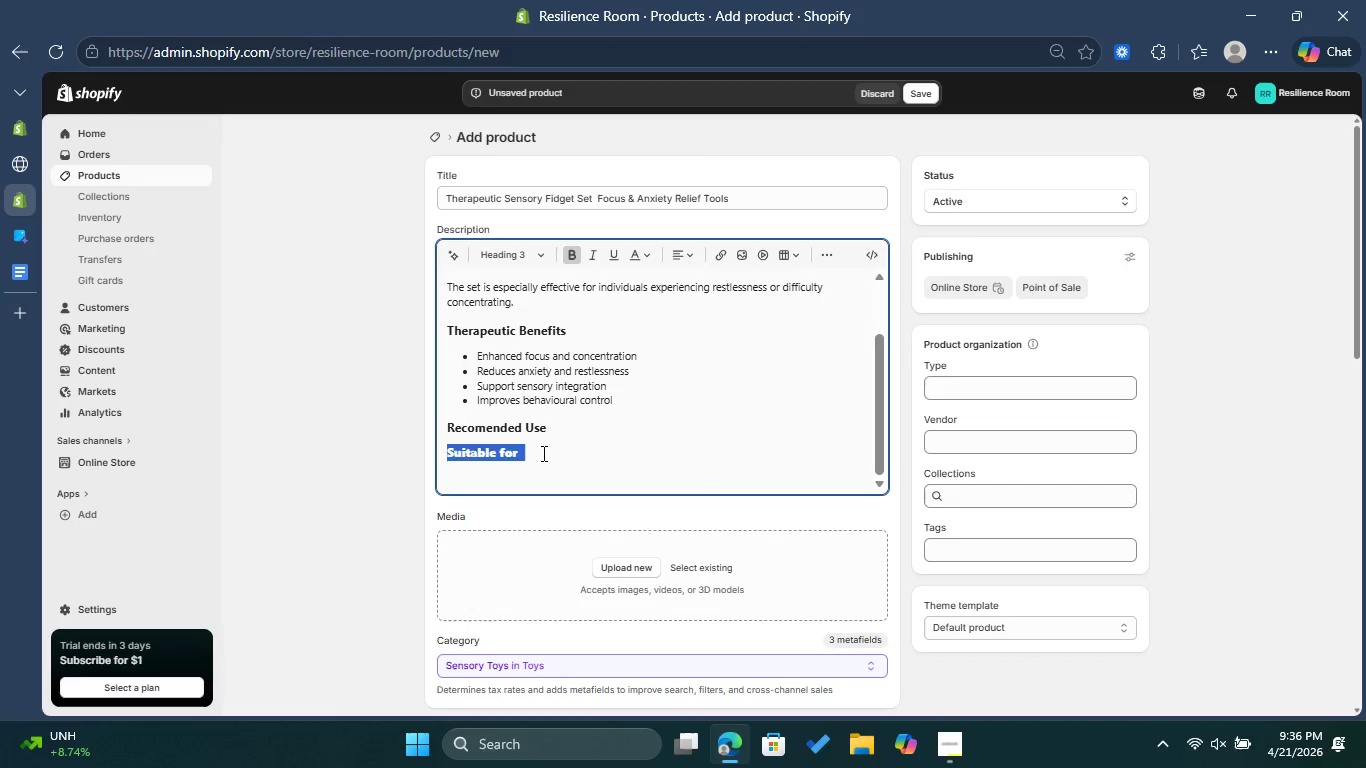 
left_click([542, 444])
 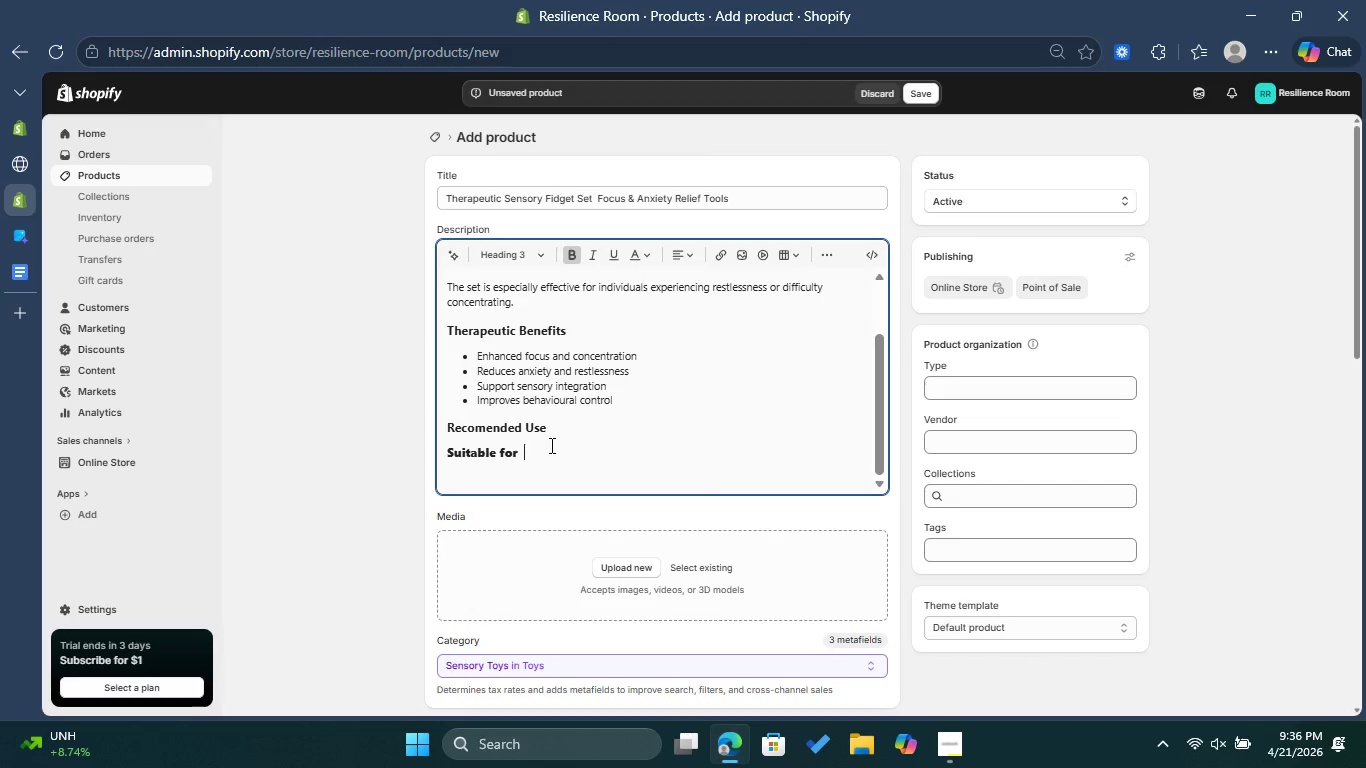 
left_click_drag(start_coordinate=[538, 453], to_coordinate=[444, 453])
 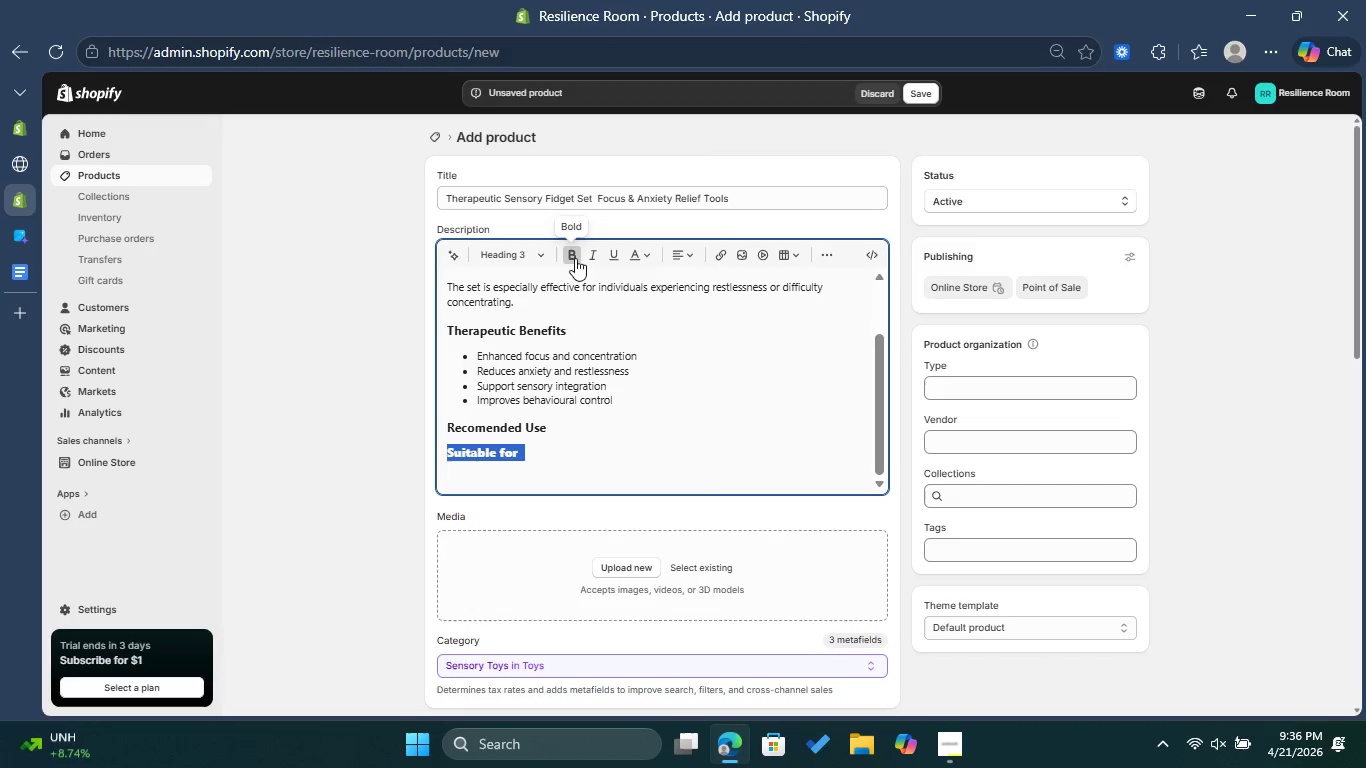 
left_click([575, 256])
 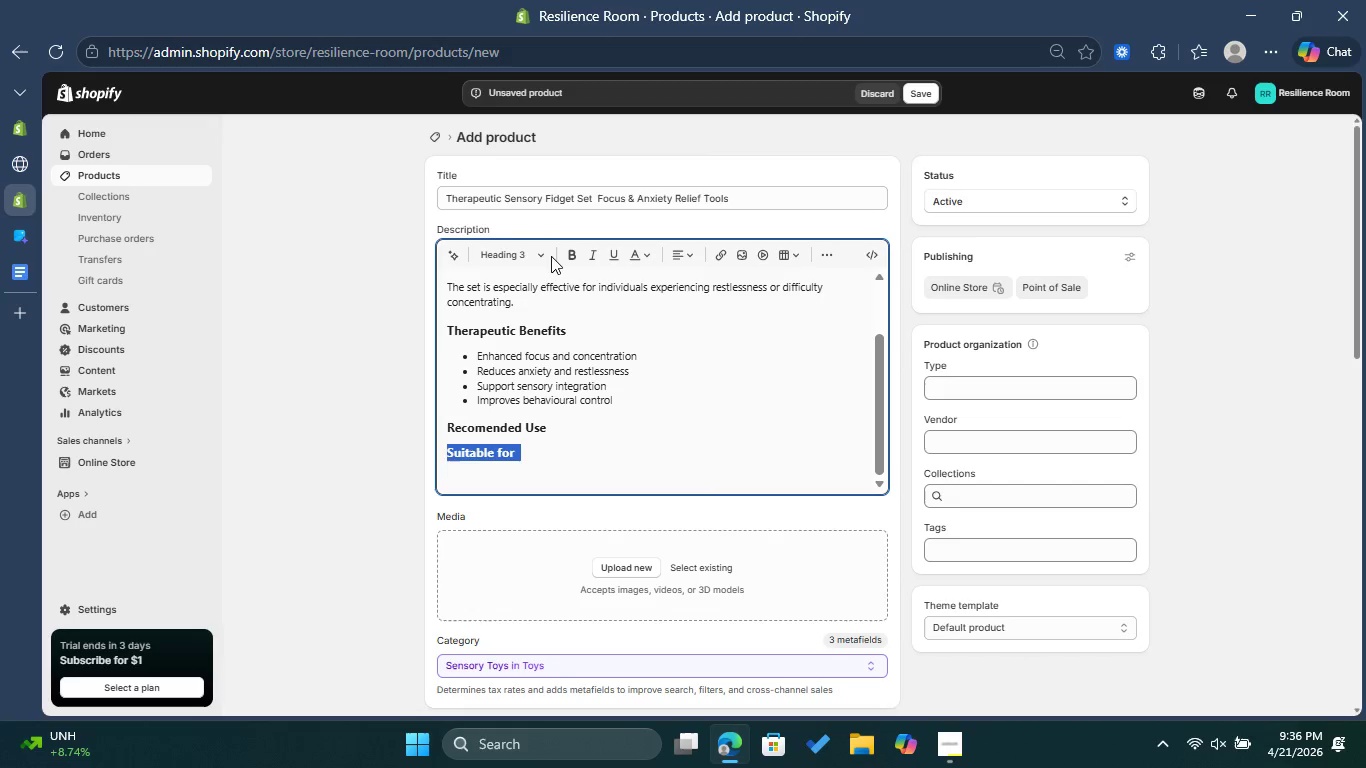 
left_click([549, 254])
 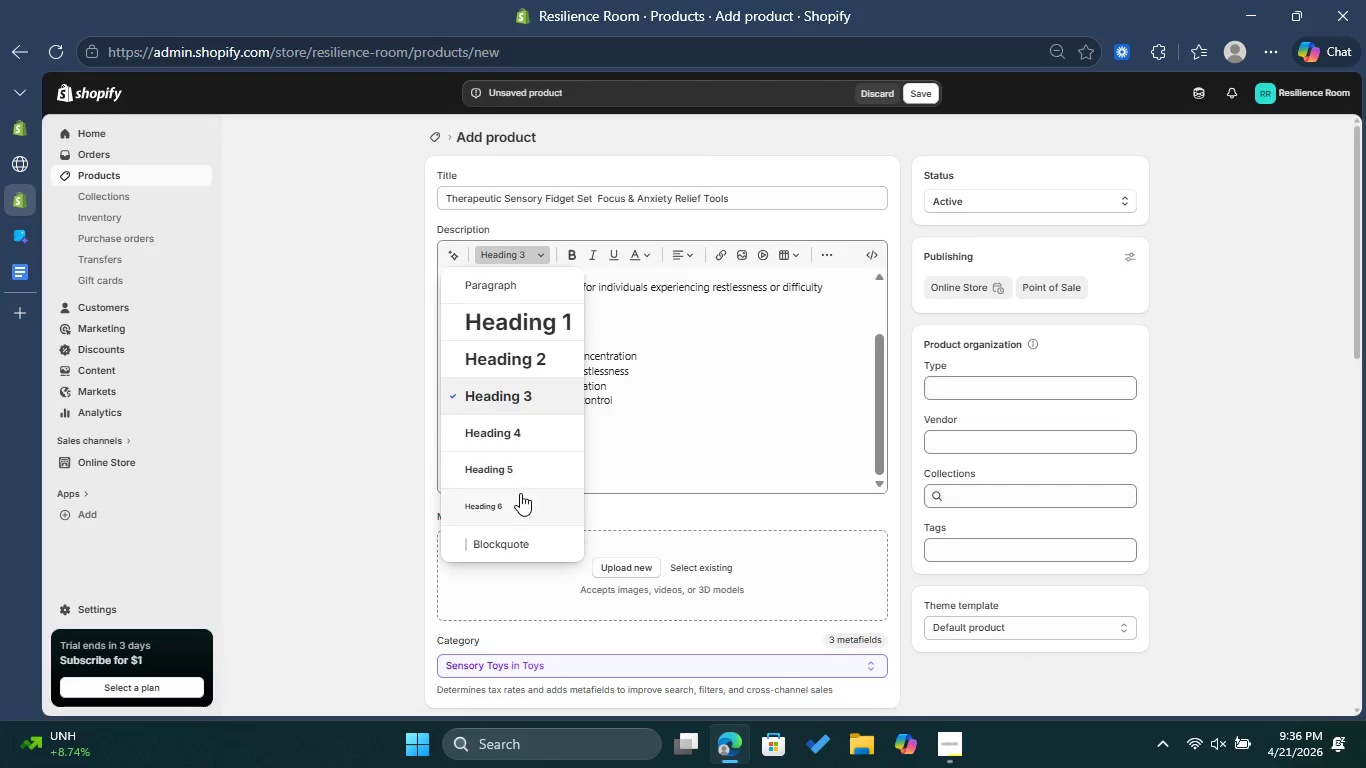 
scroll: coordinate [516, 433], scroll_direction: up, amount: 1.0
 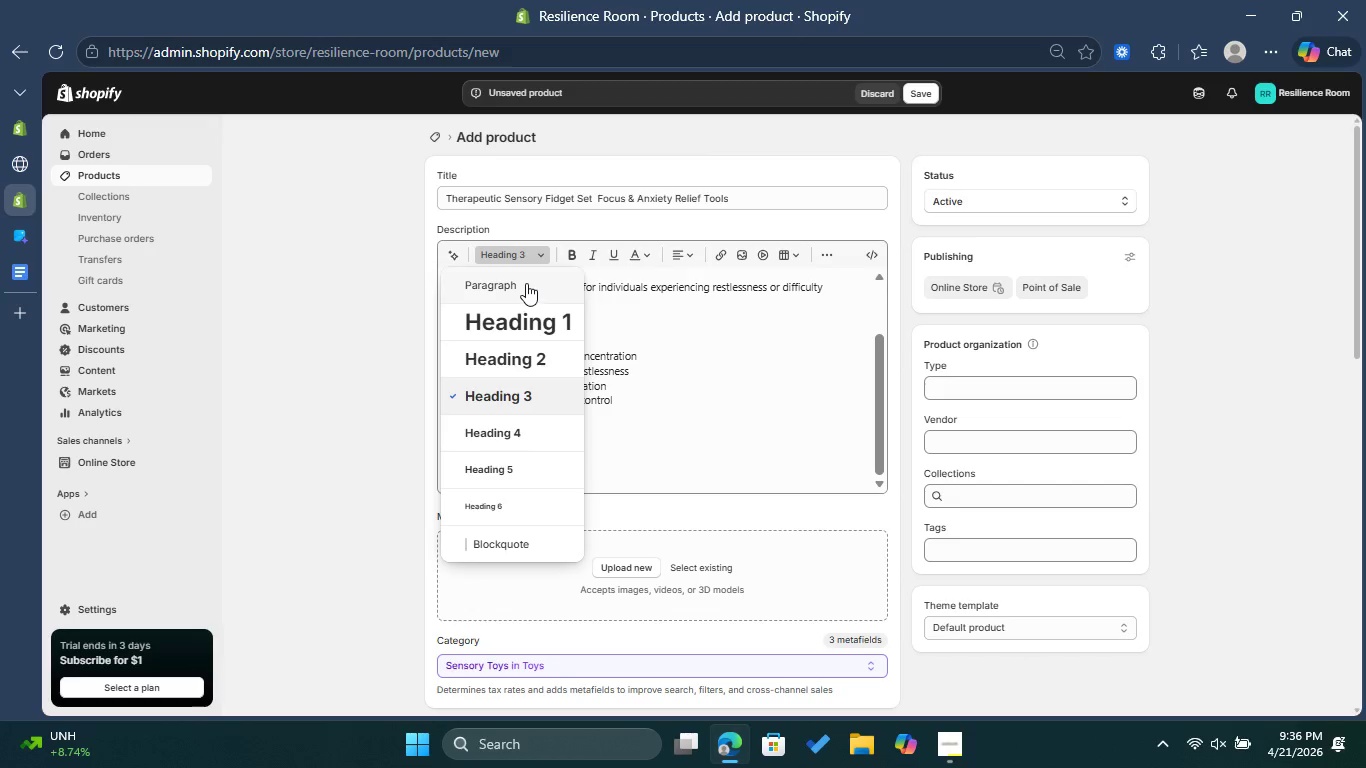 
left_click([526, 283])
 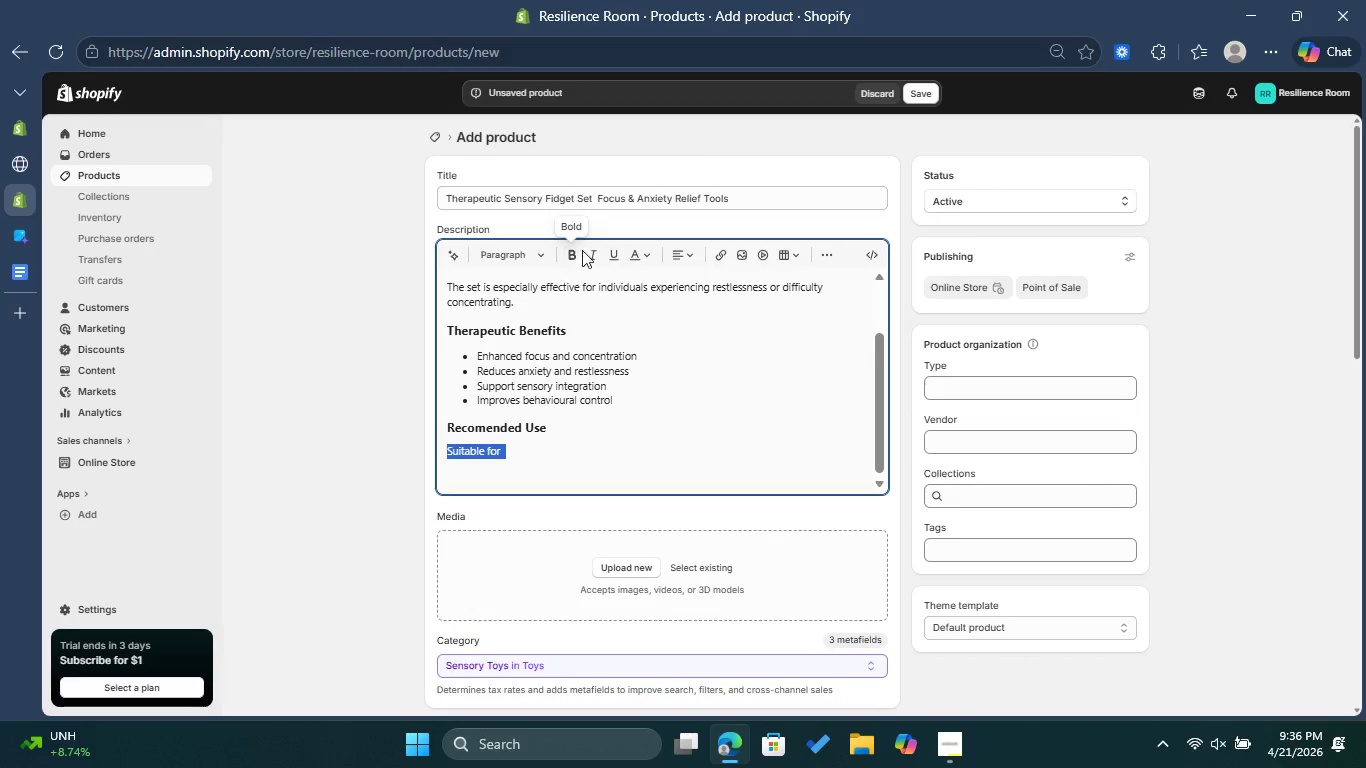 
left_click([578, 252])
 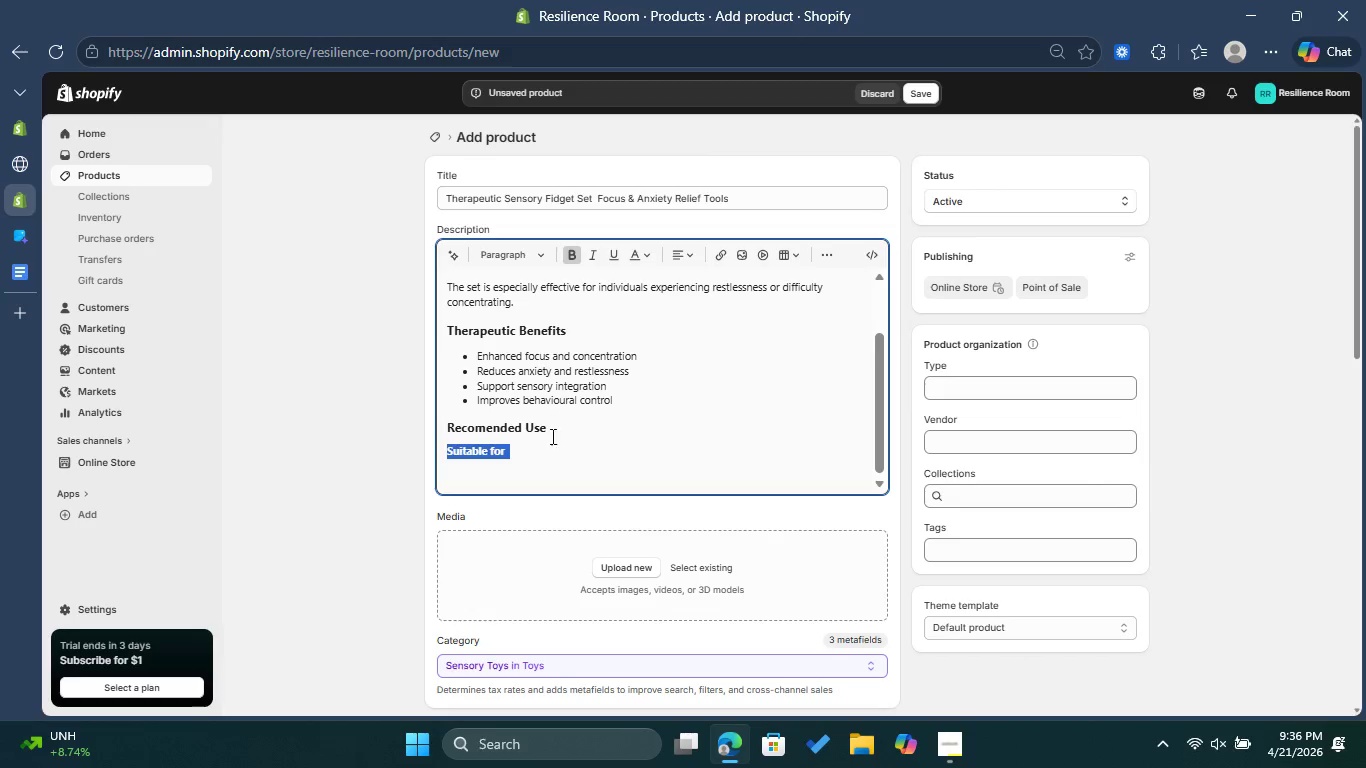 
left_click([556, 457])
 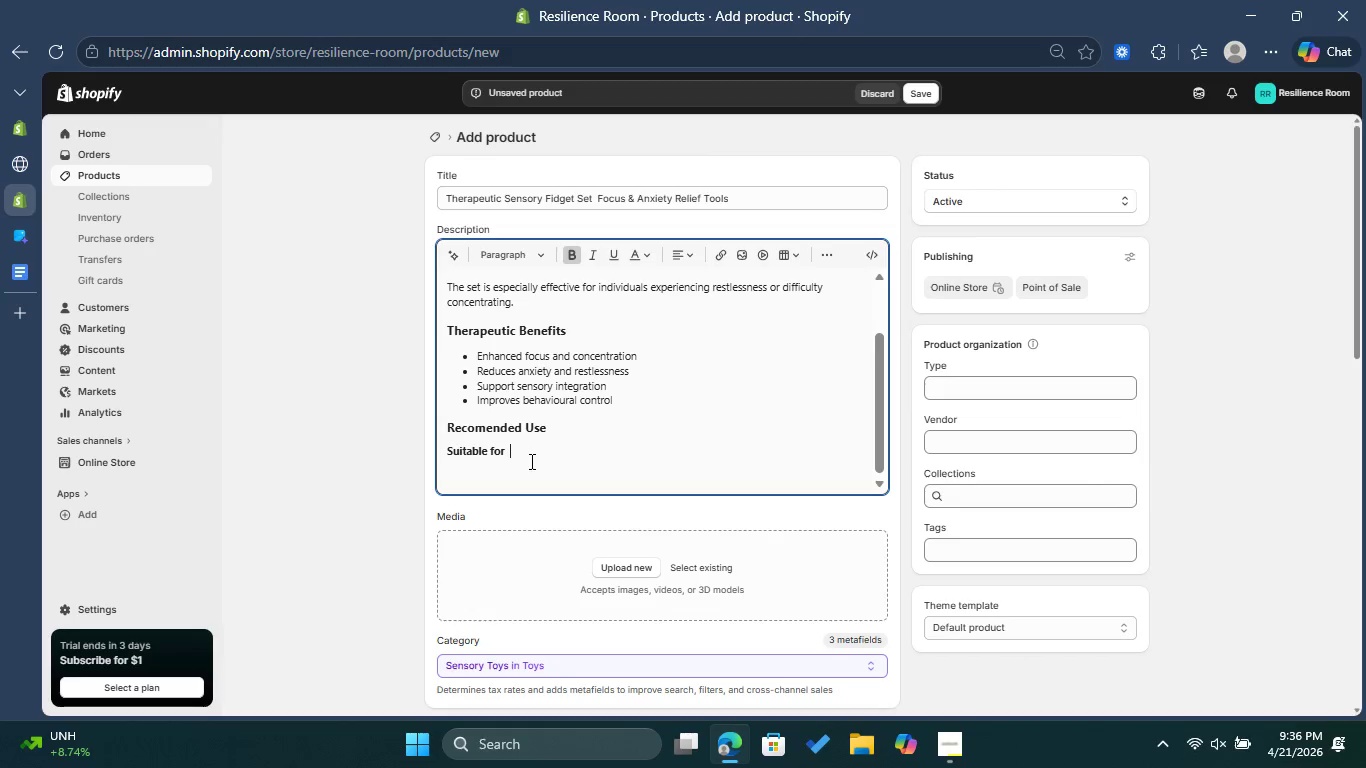 
left_click_drag(start_coordinate=[525, 459], to_coordinate=[417, 442])
 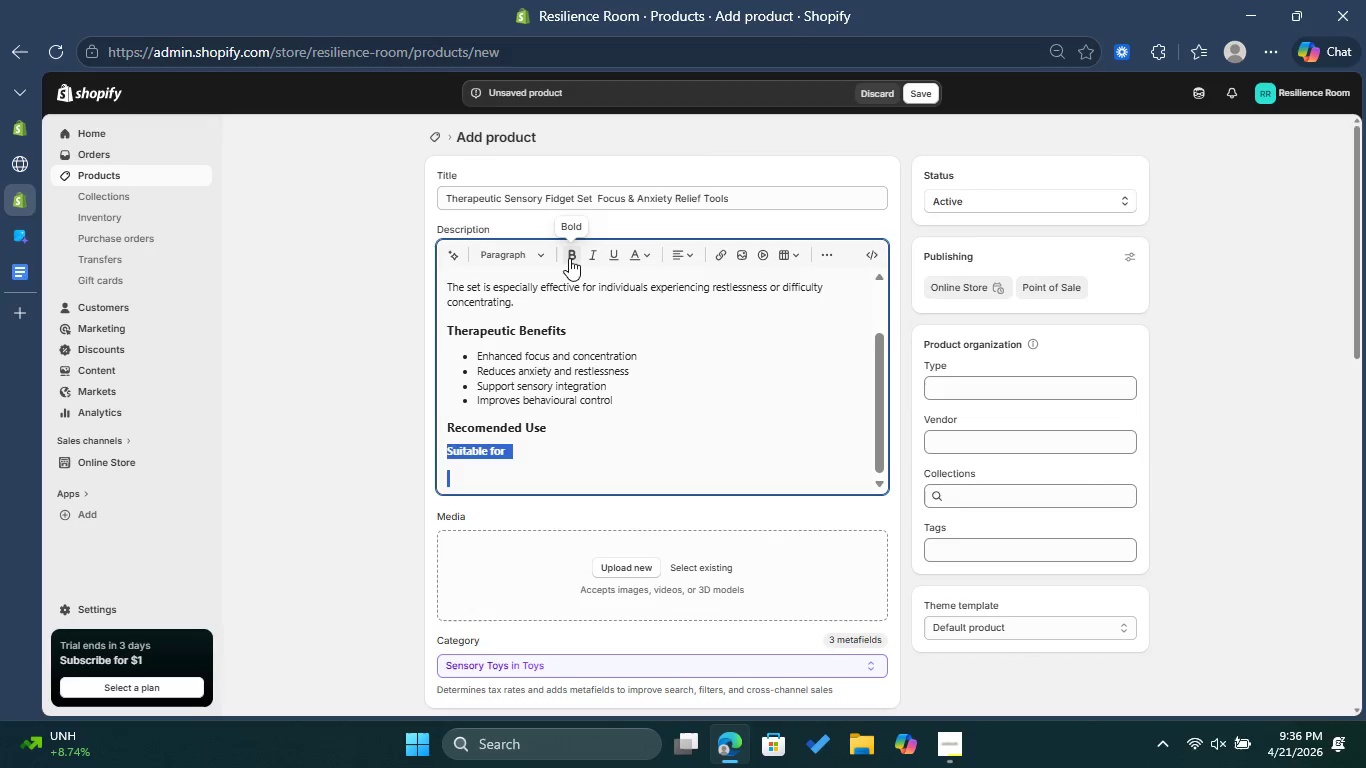 
left_click([569, 258])
 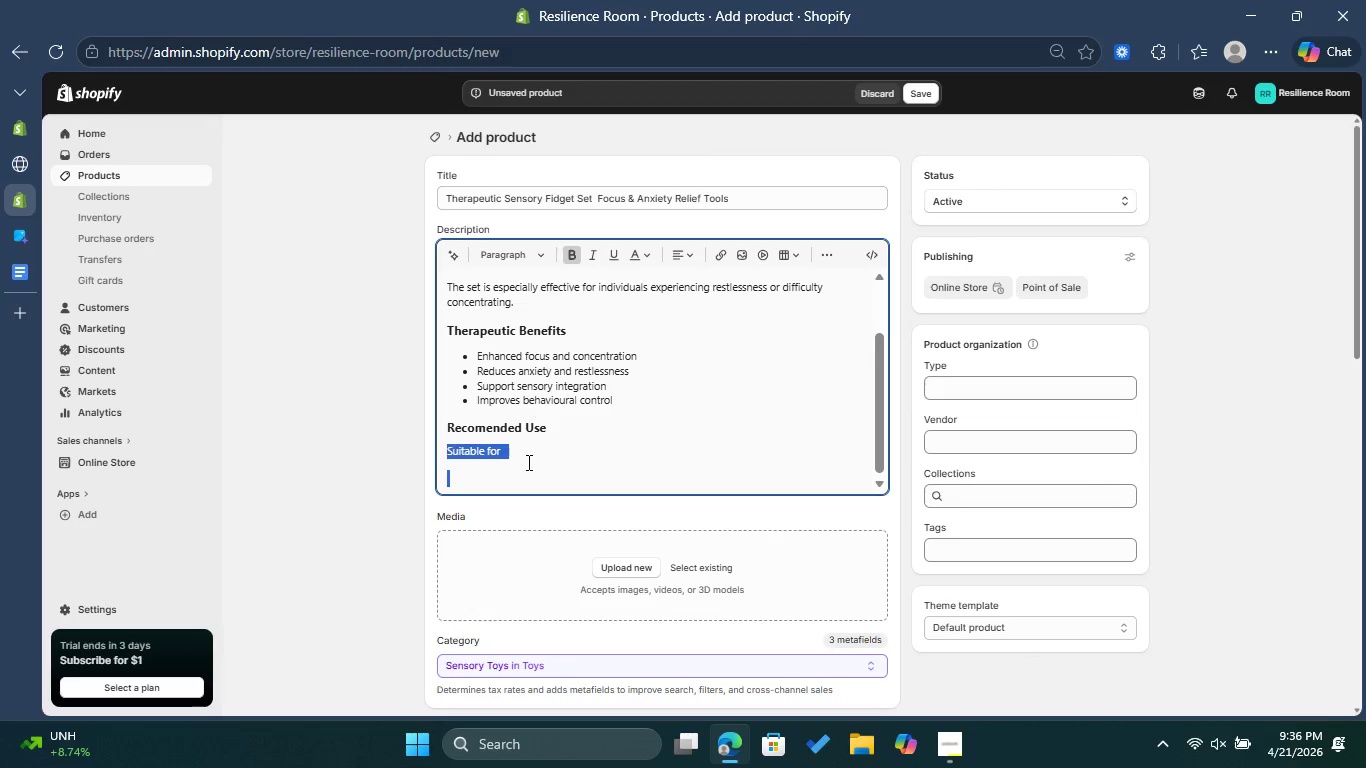 
left_click([526, 464])
 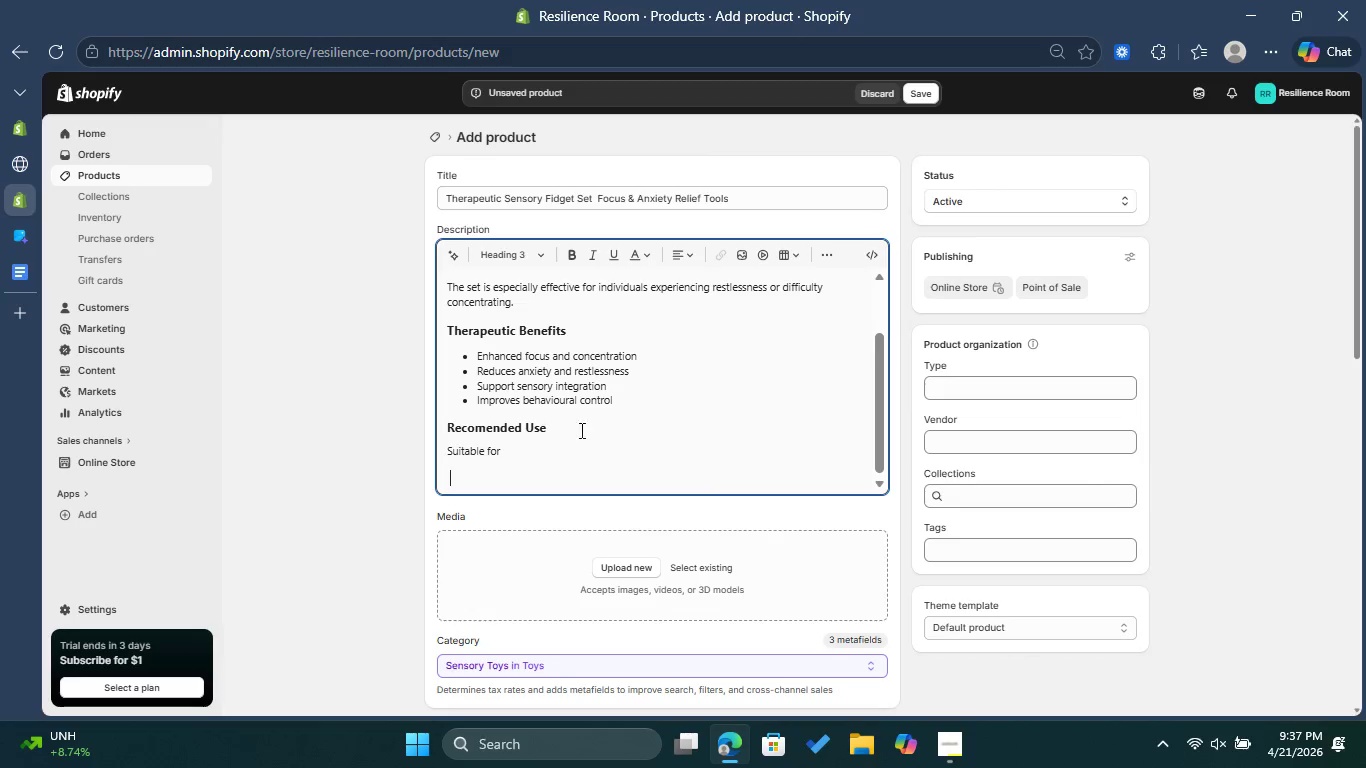 
left_click([572, 430])
 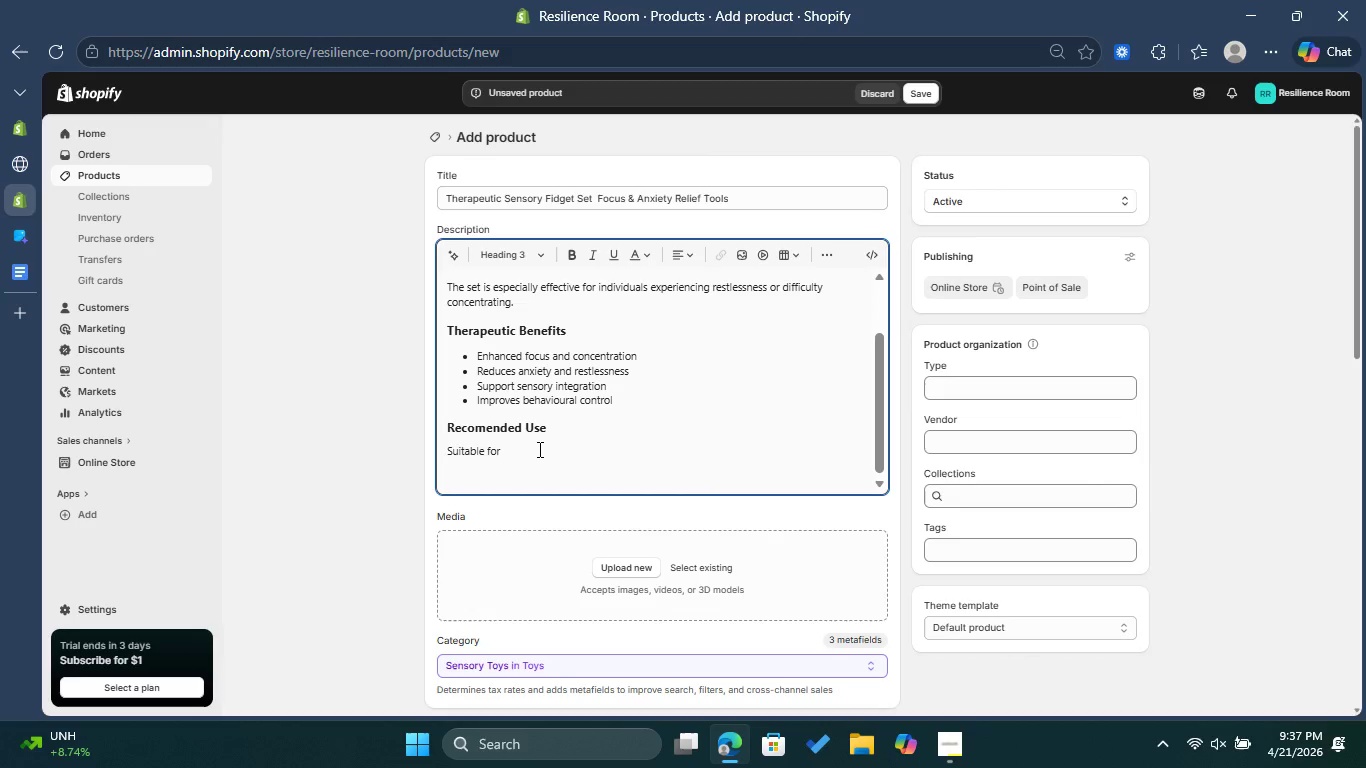 
left_click([538, 449])
 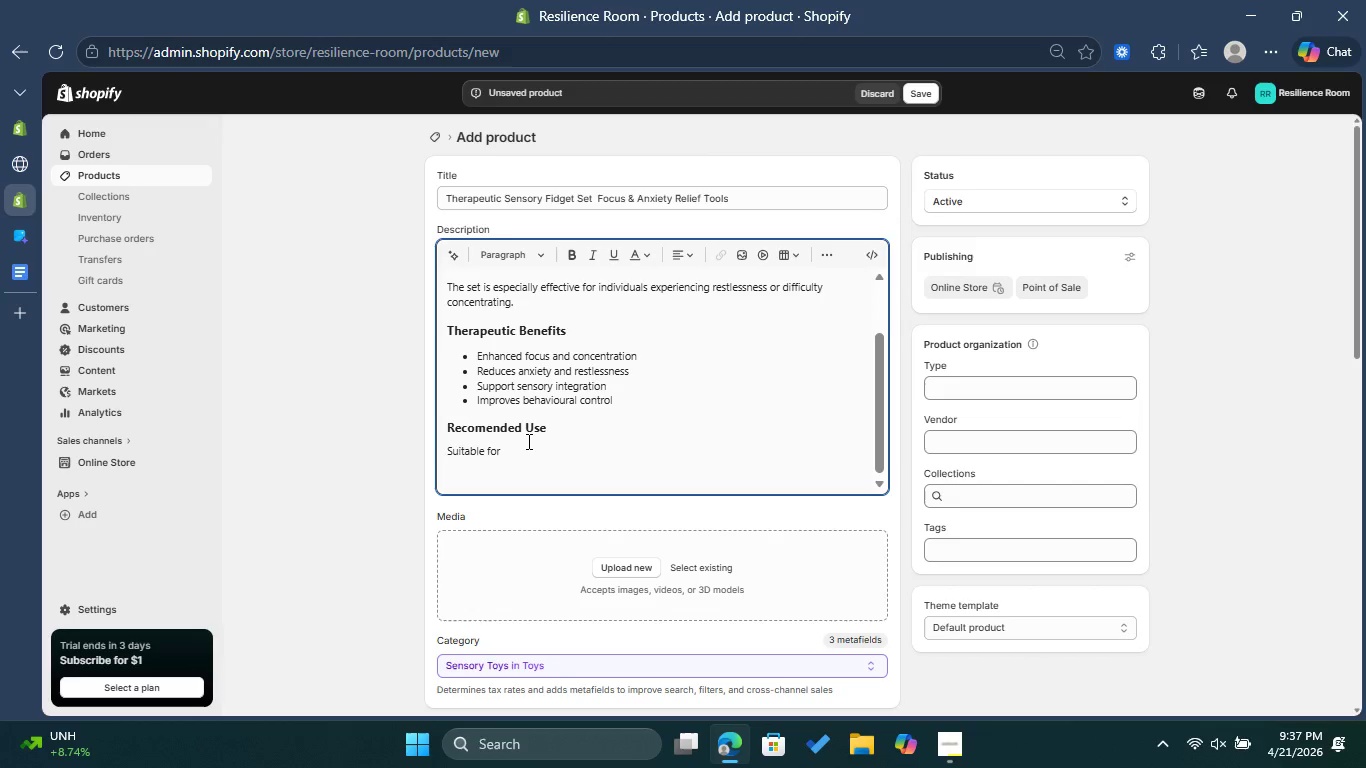 
wait(6.64)
 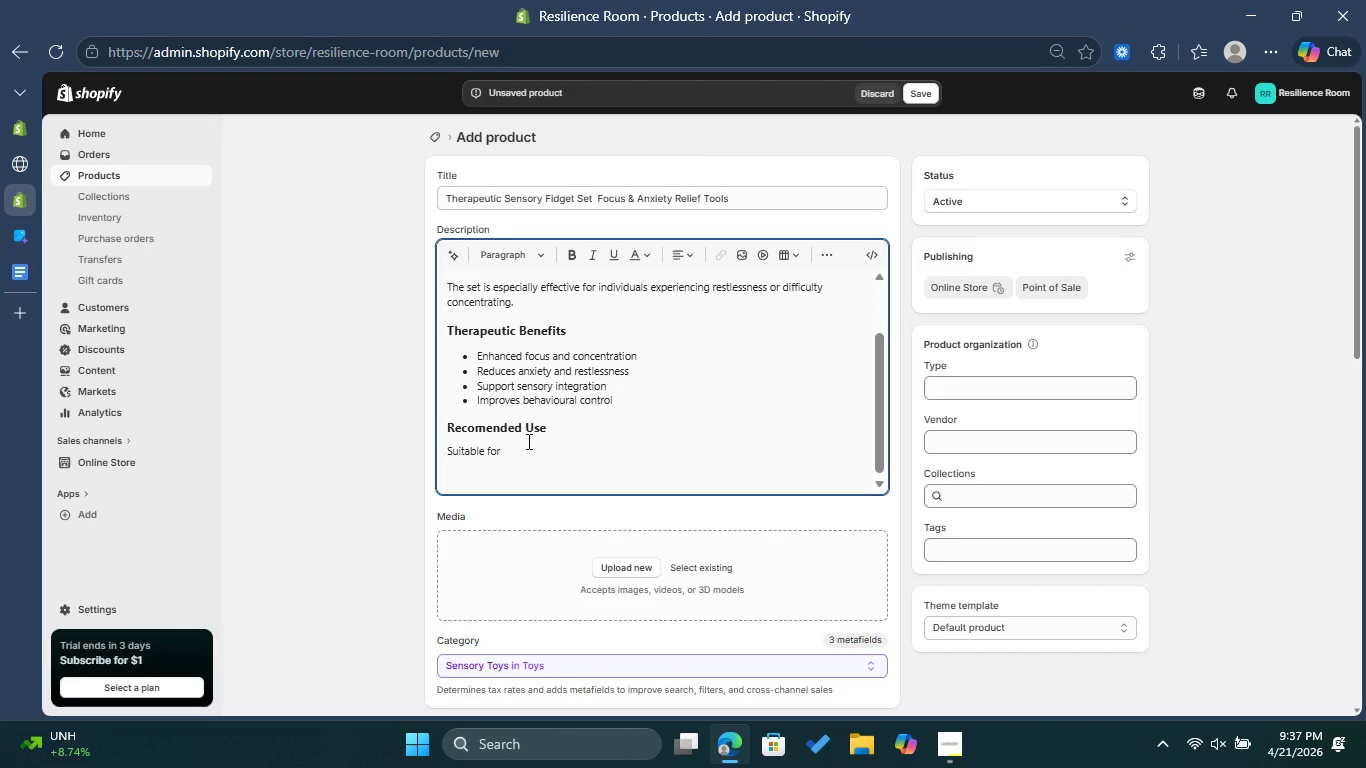 
type(children )
key(Backspace)
type(, adolescents, and adults under guided )
 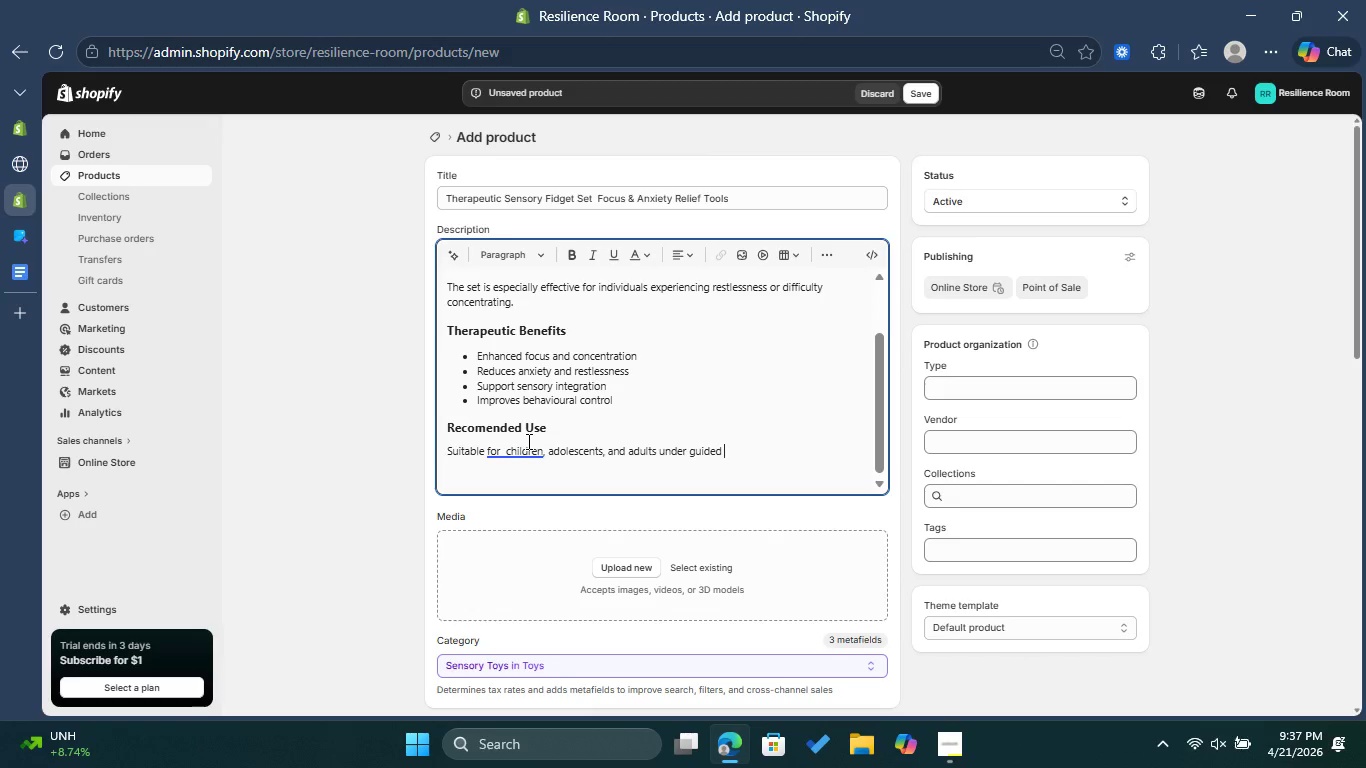 
wait(5.38)
 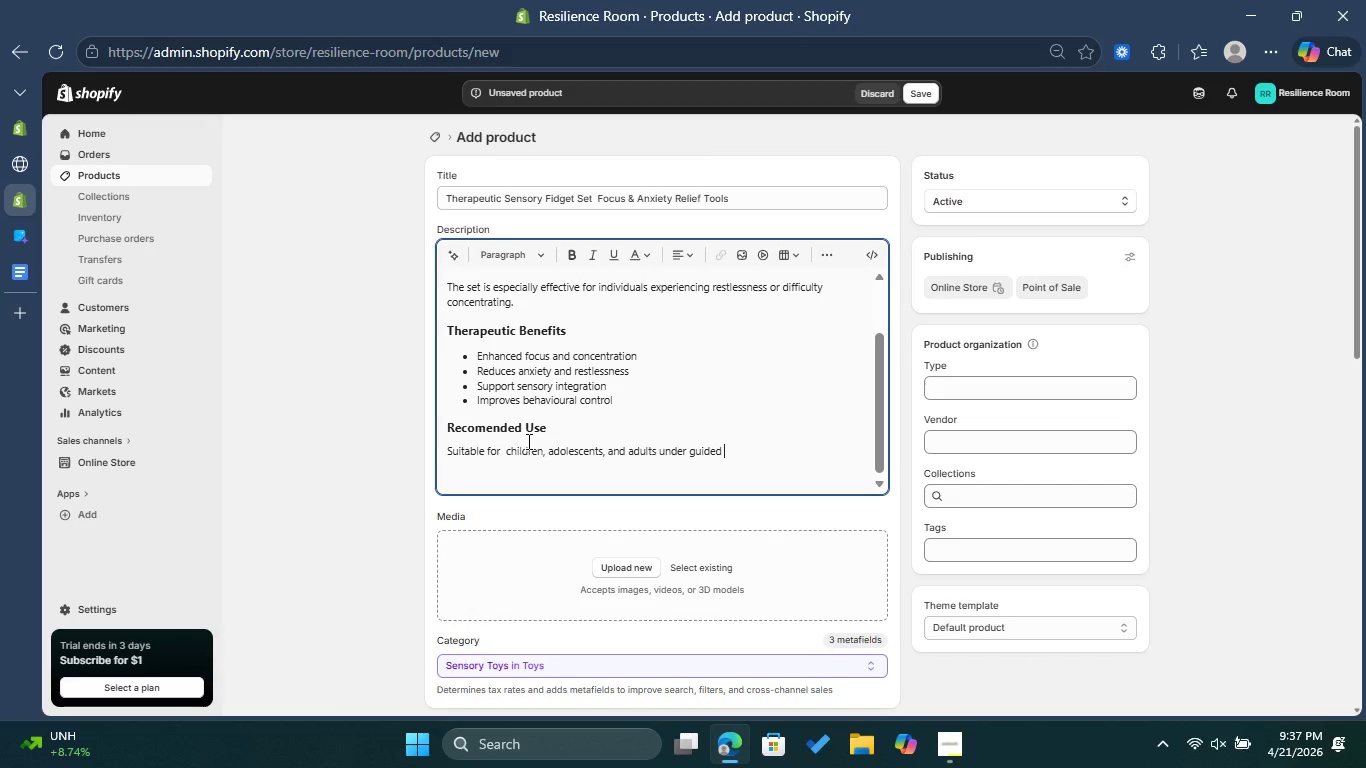 
type(theraputic use.)
 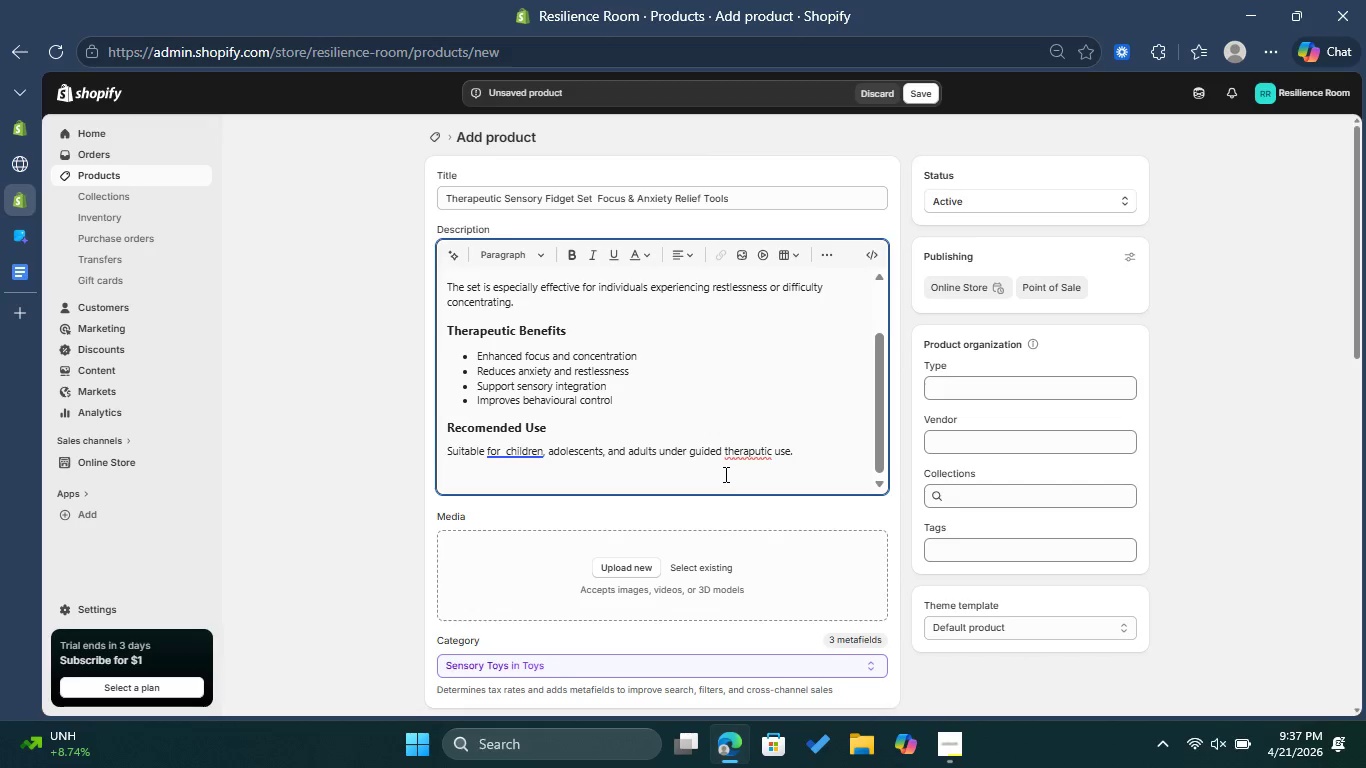 
left_click([740, 458])
 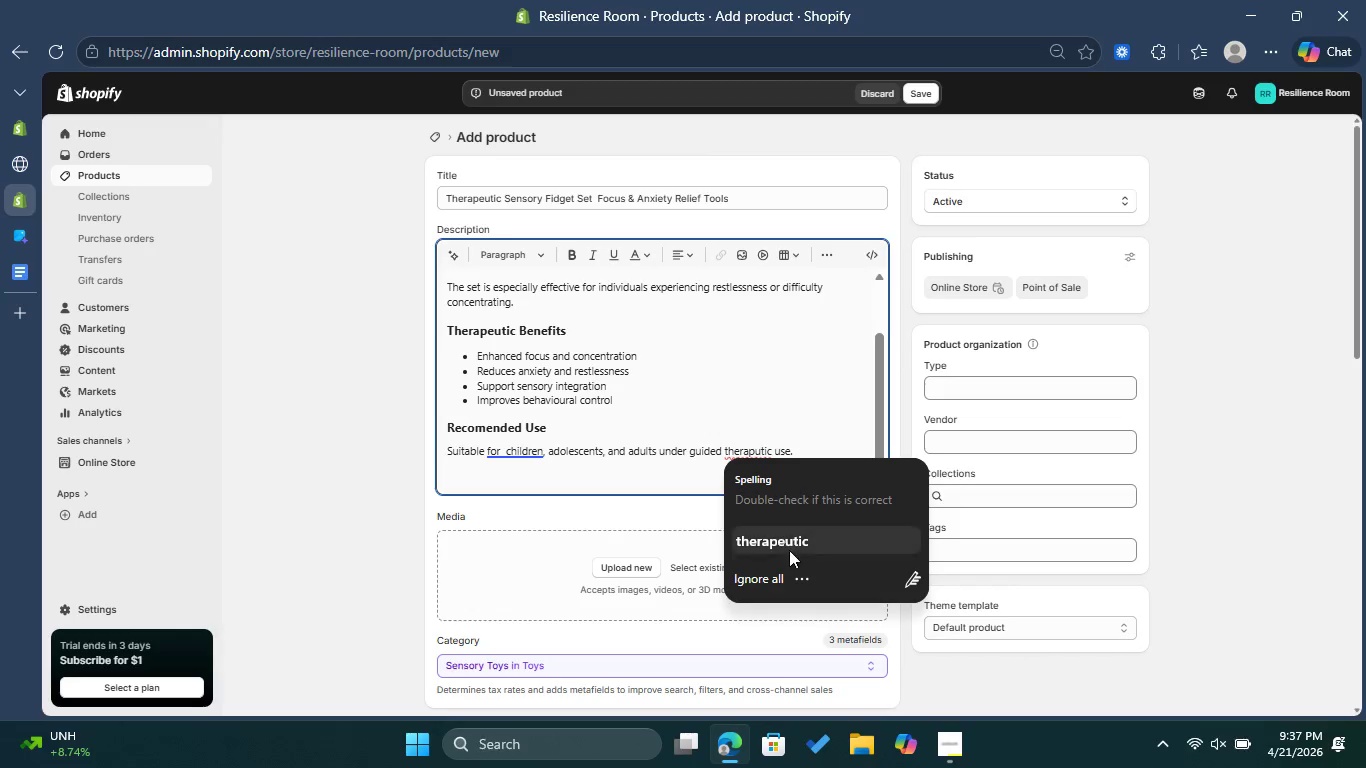 
left_click([789, 550])
 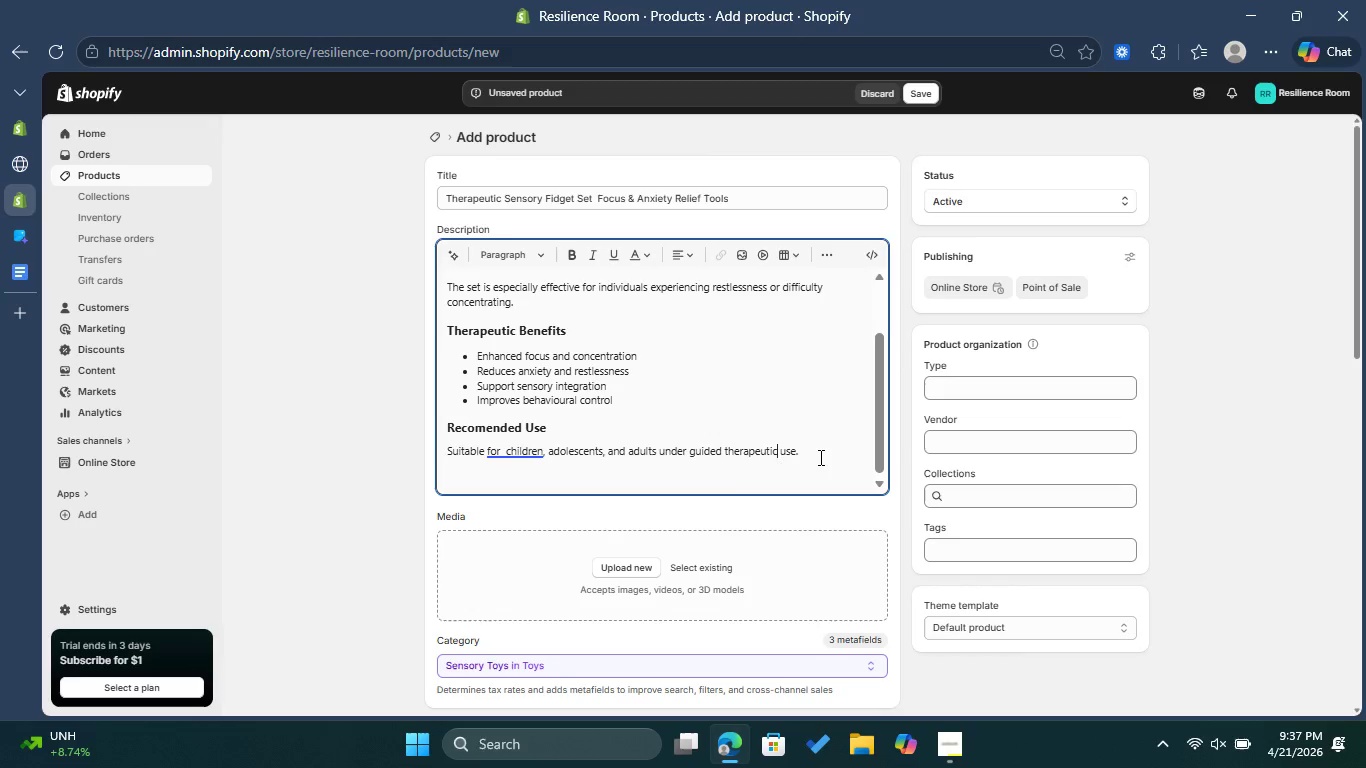 
left_click([819, 457])
 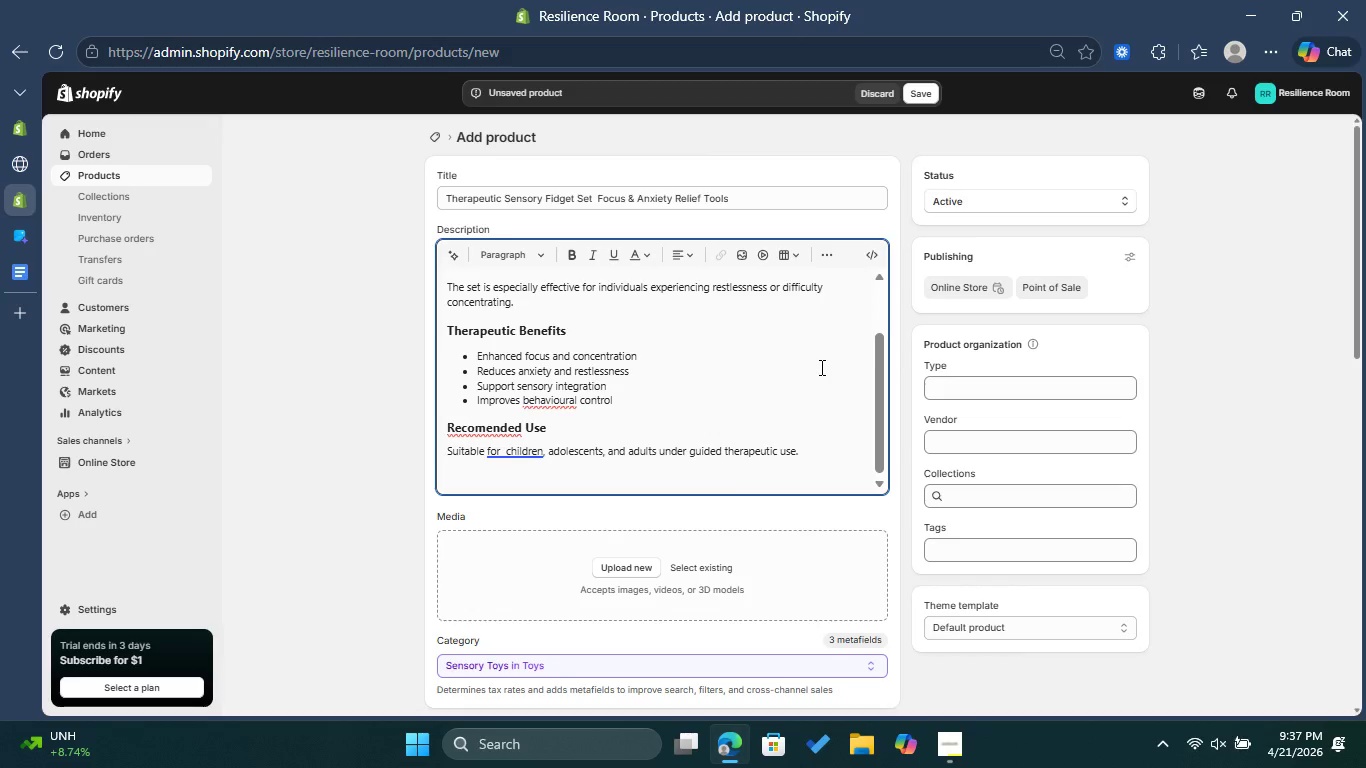 
wait(6.52)
 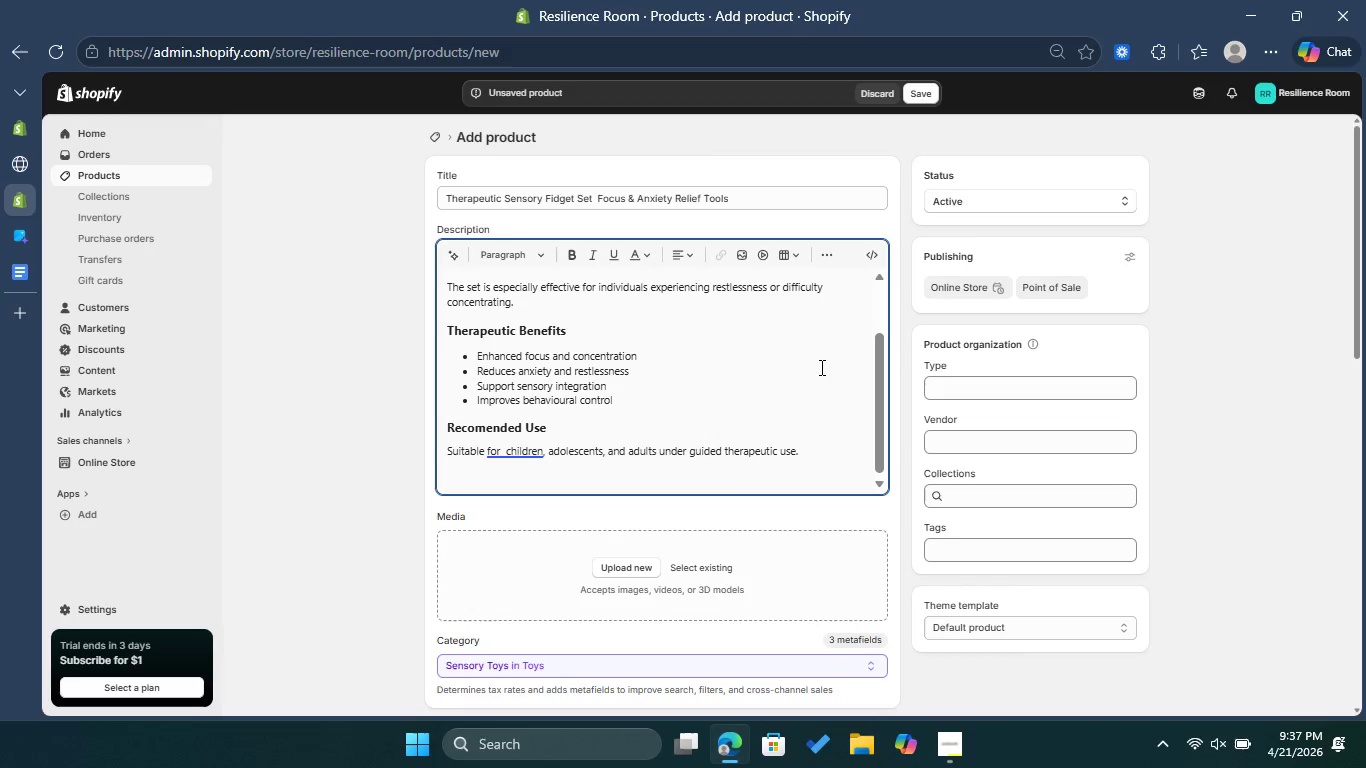 
left_click([983, 450])
 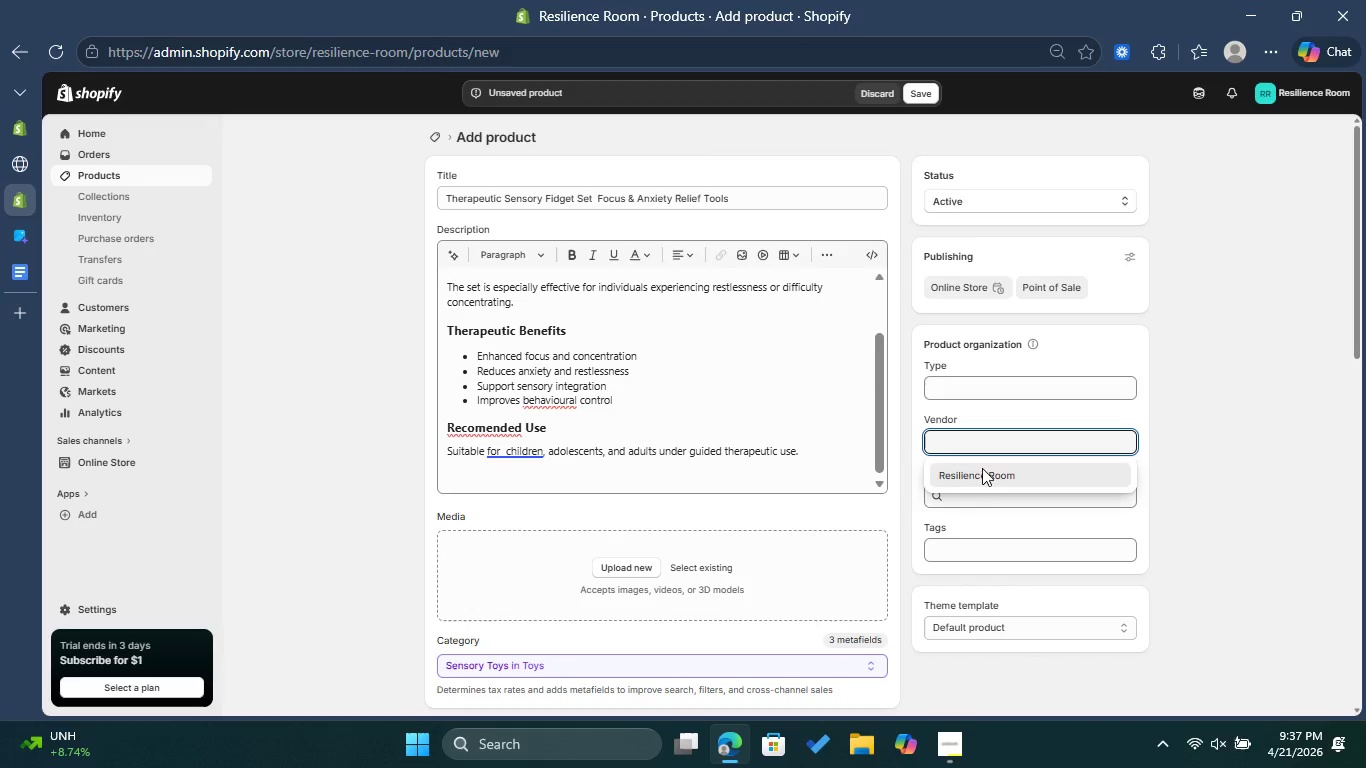 
left_click([984, 475])
 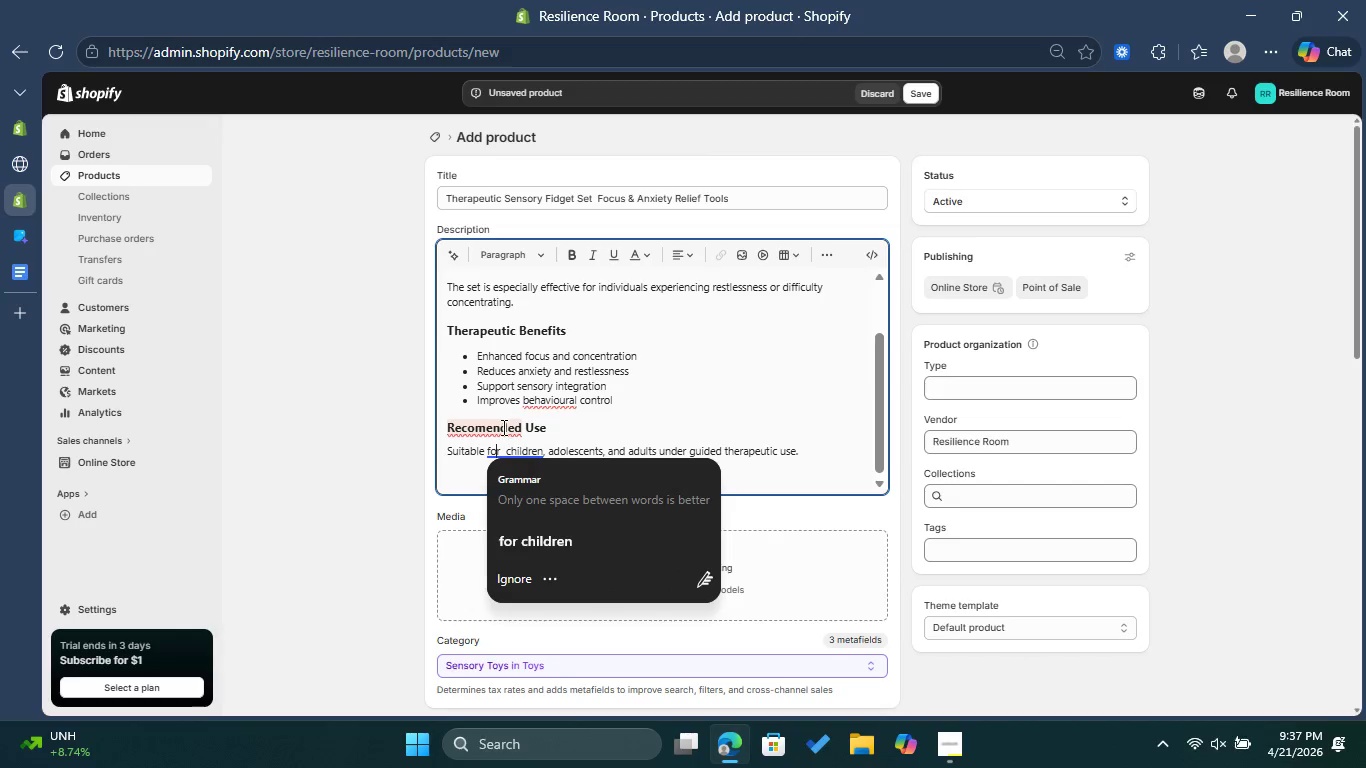 
left_click([480, 426])
 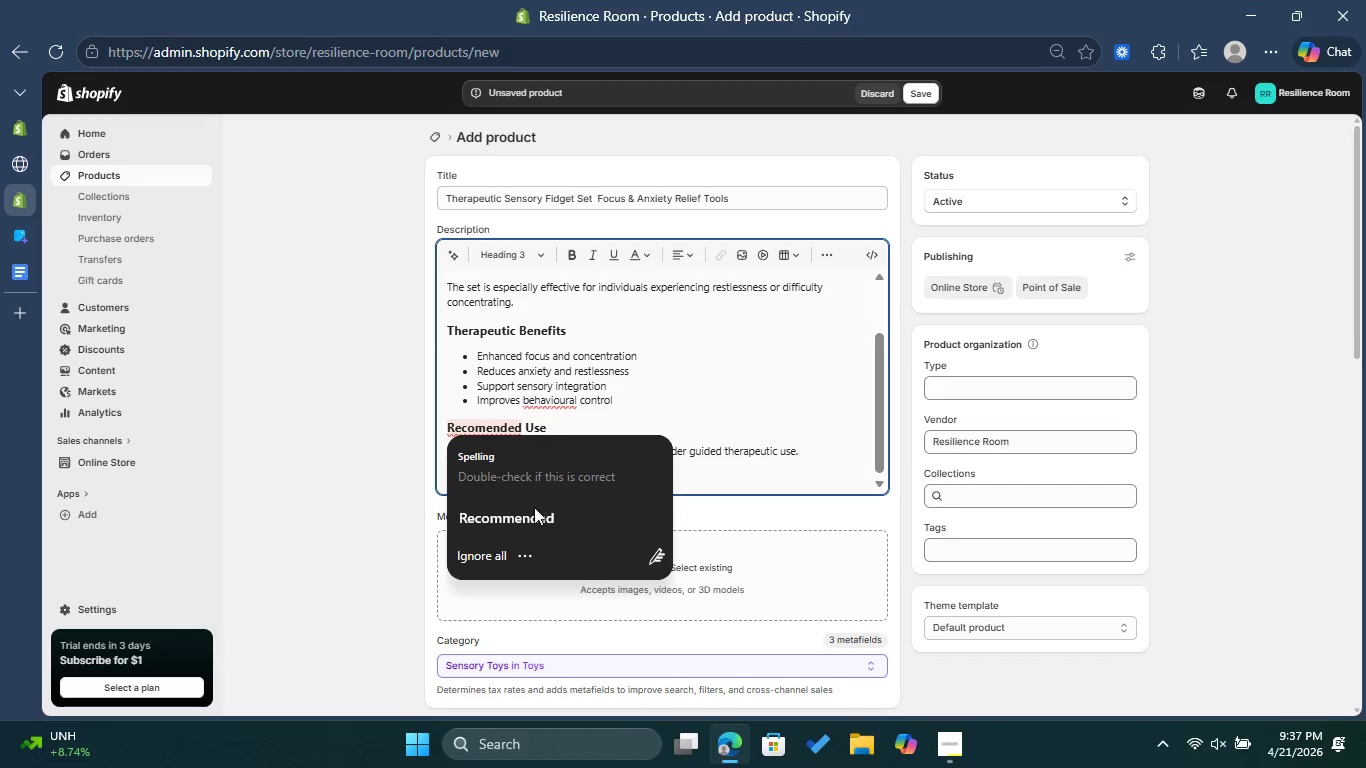 
left_click([538, 521])
 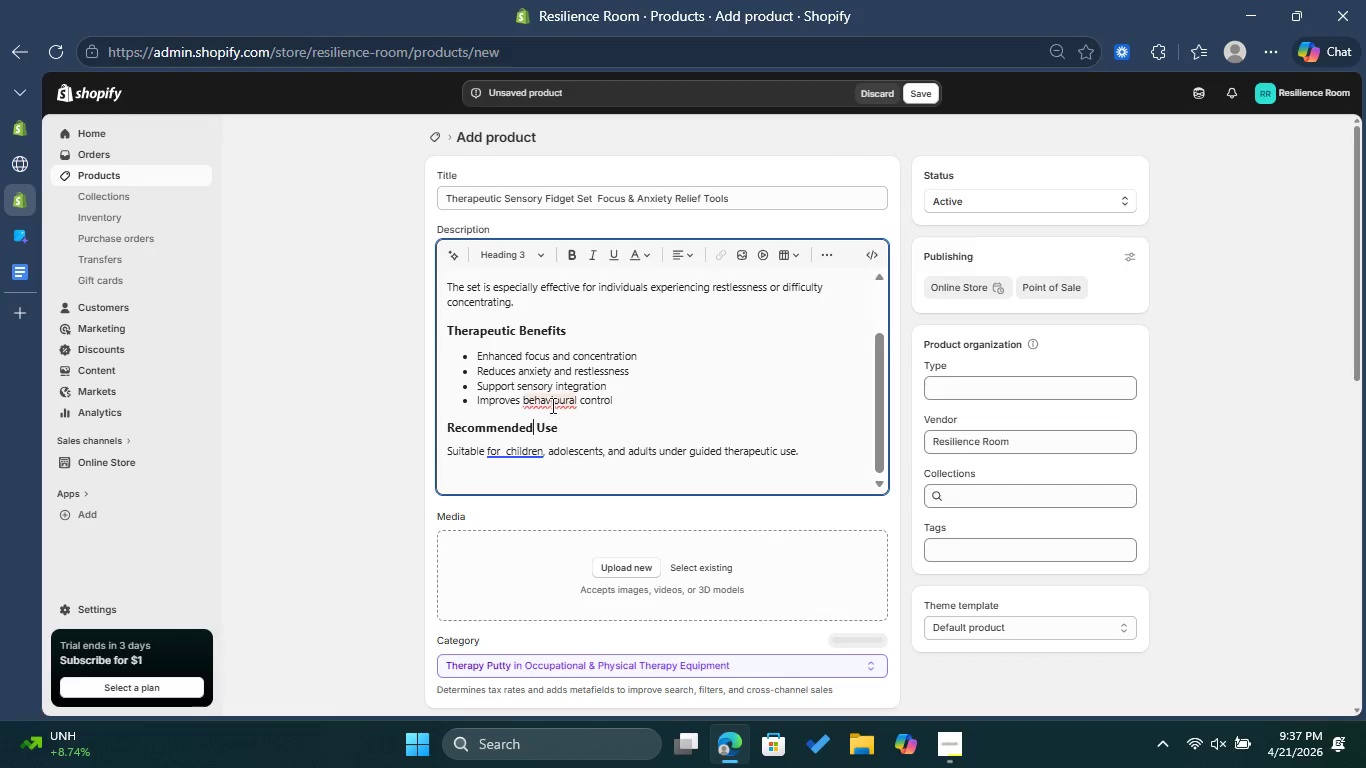 
left_click([553, 403])
 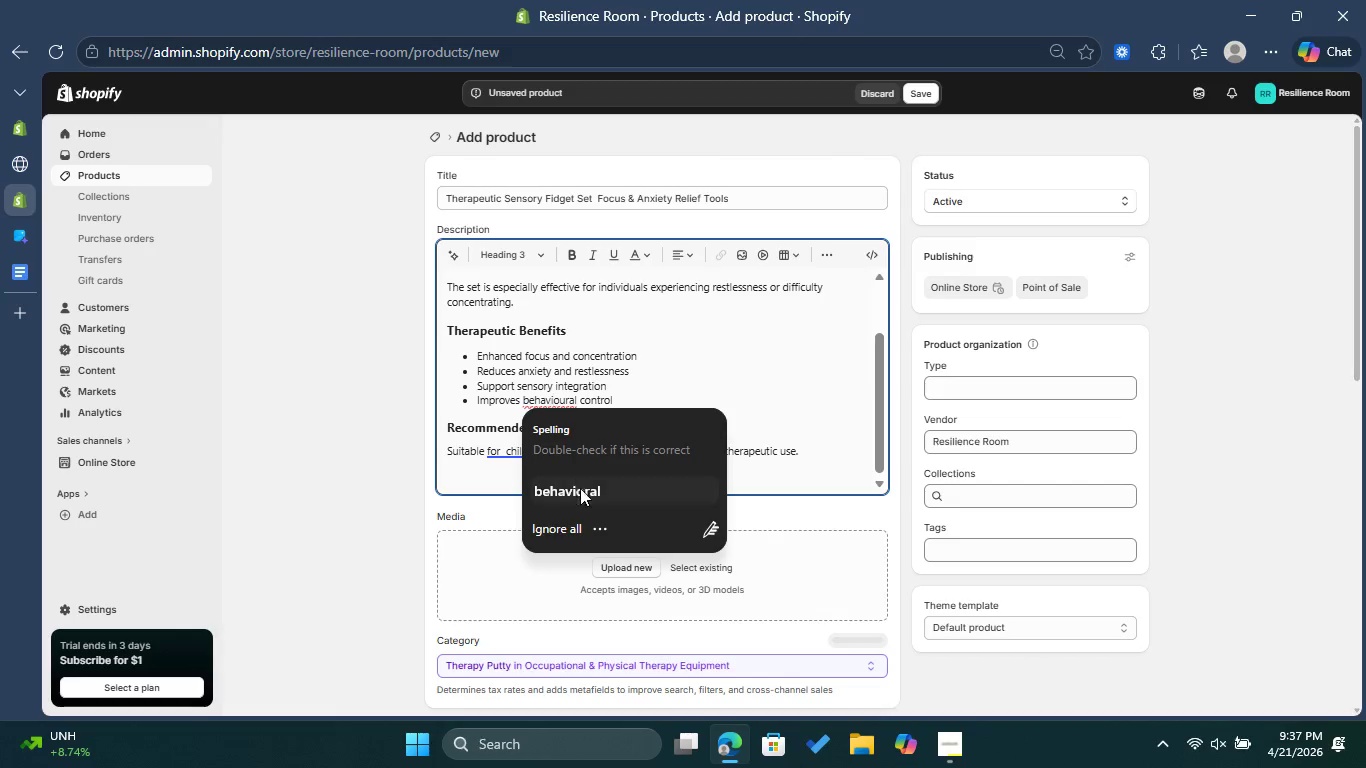 
left_click([582, 492])
 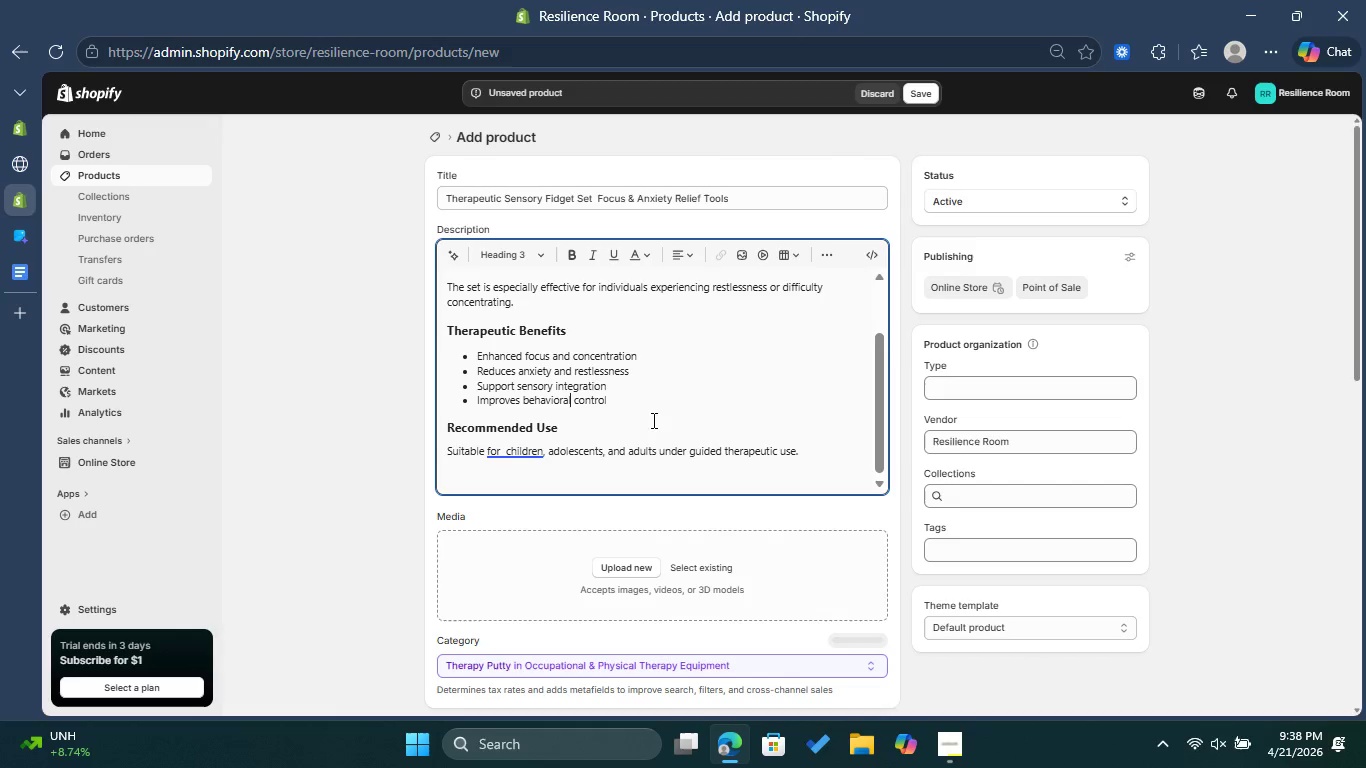 
left_click([660, 416])
 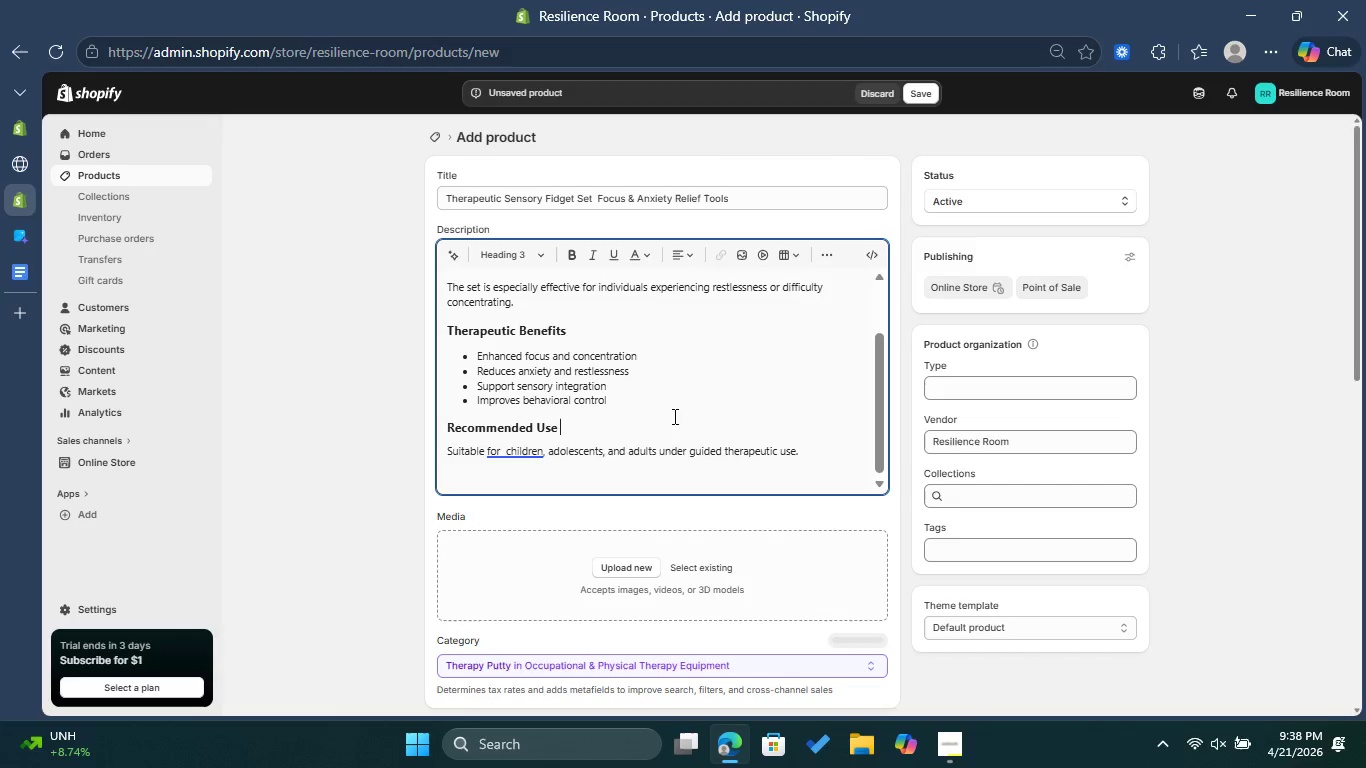 
scroll: coordinate [674, 416], scroll_direction: up, amount: 4.0
 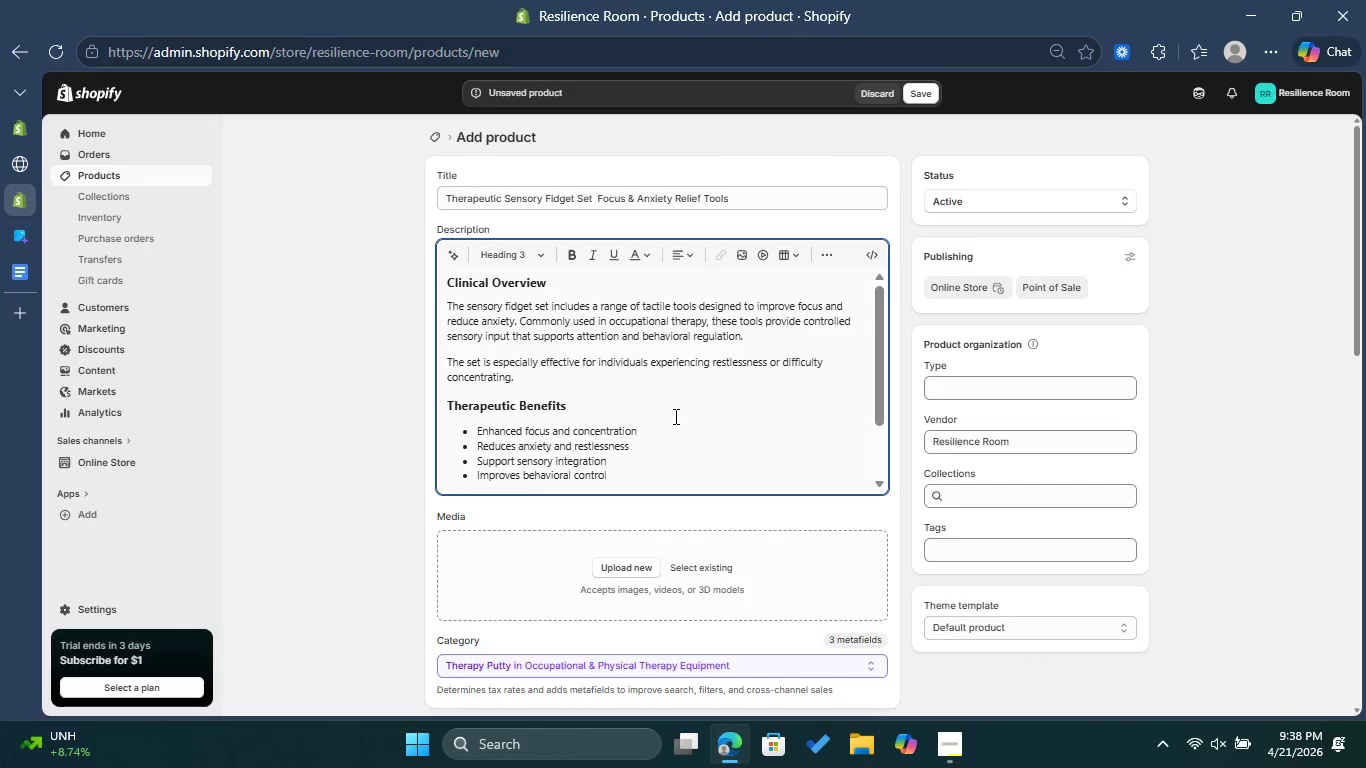 
scroll: coordinate [674, 416], scroll_direction: none, amount: 0.0
 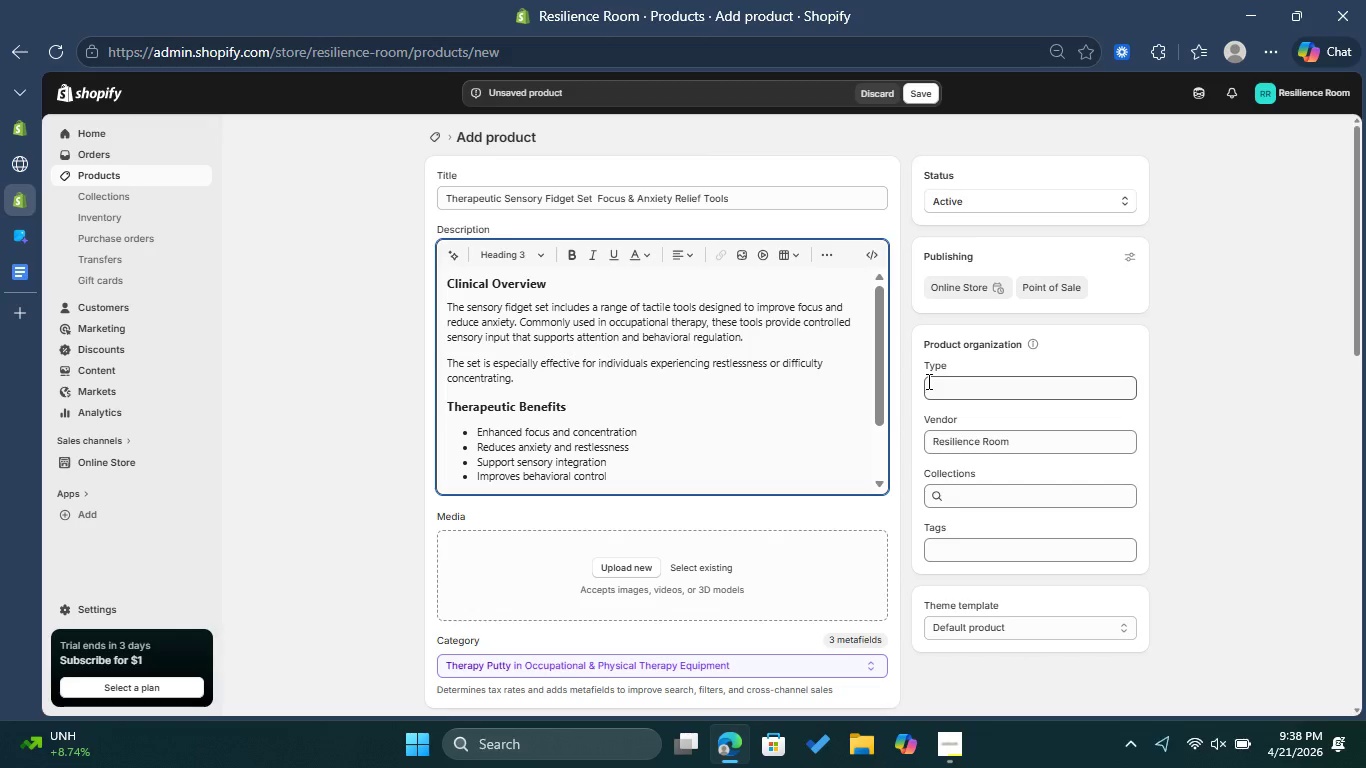 
scroll: coordinate [918, 411], scroll_direction: down, amount: 1.0
 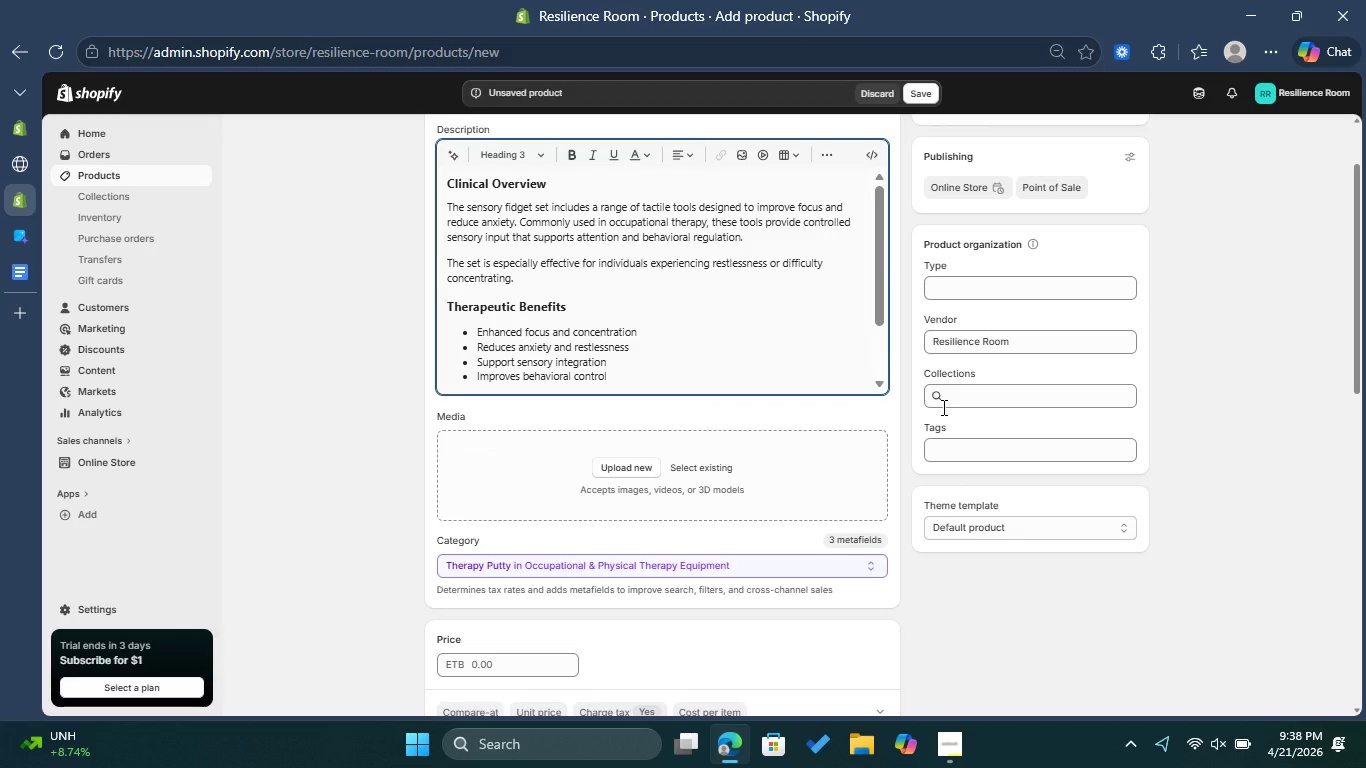 
scroll: coordinate [942, 407], scroll_direction: up, amount: 1.0
 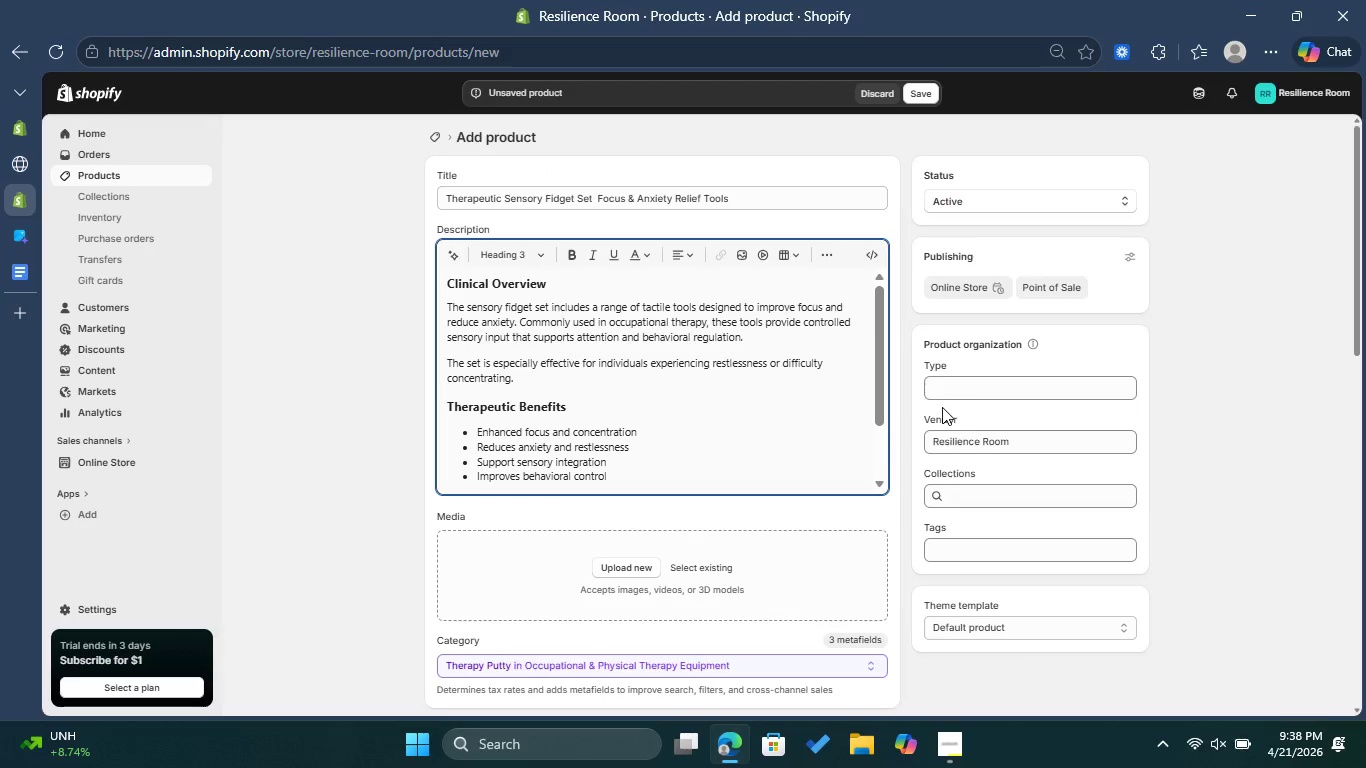 
left_click([1013, 382])
 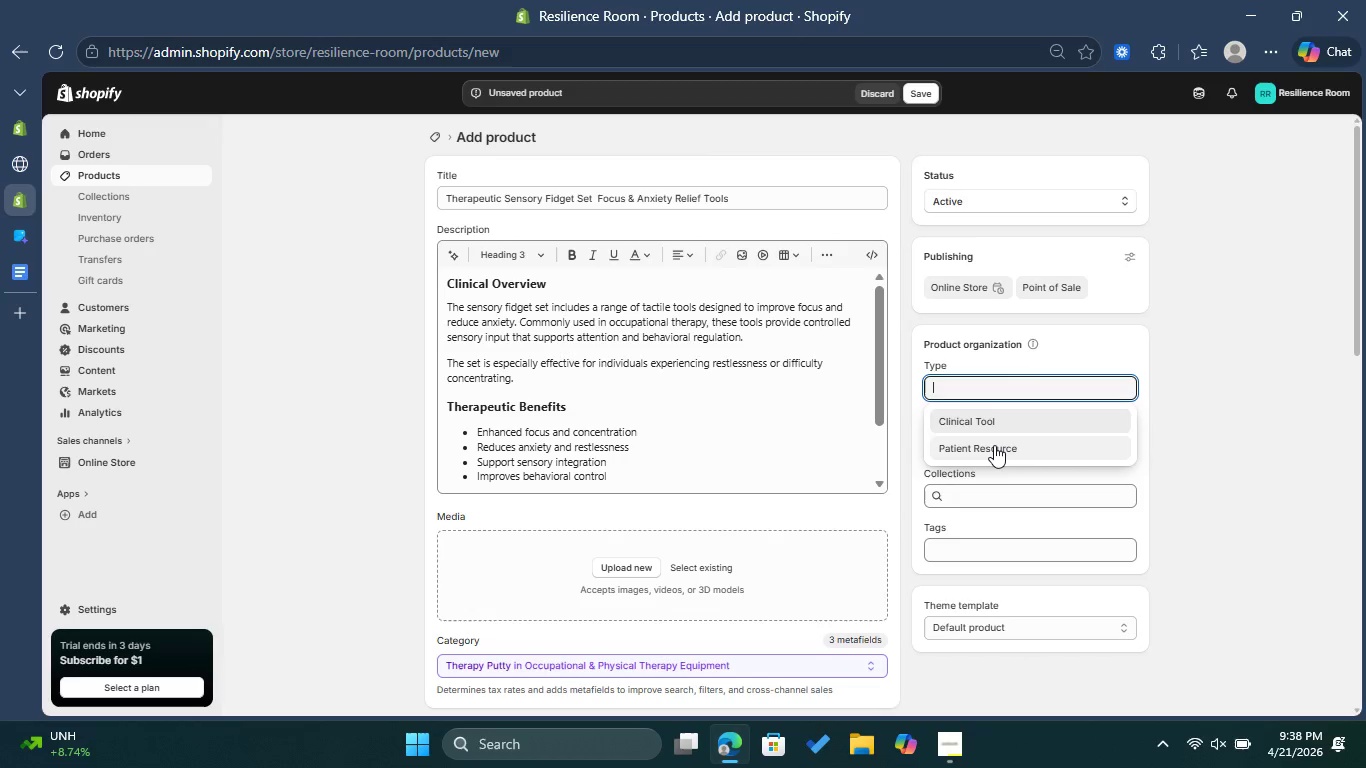 
left_click([994, 445])
 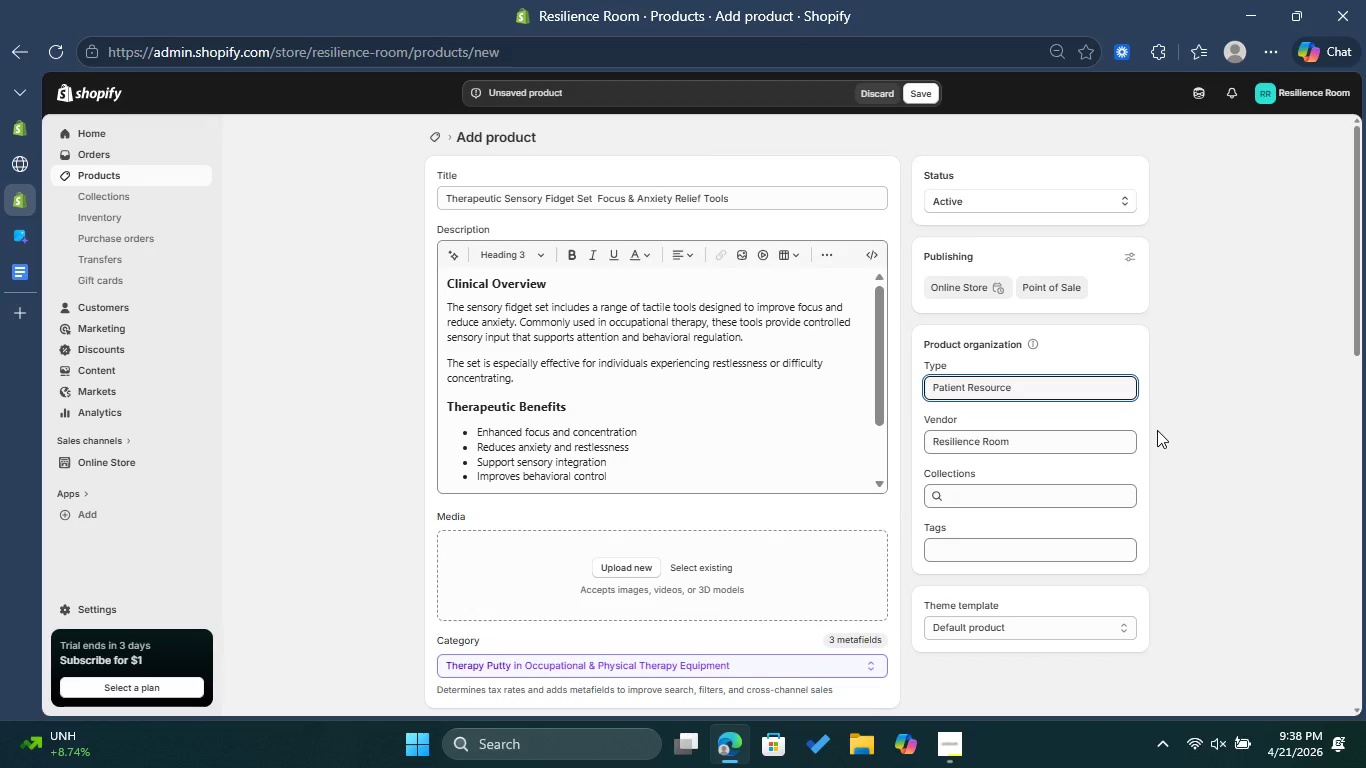 
left_click([1016, 550])
 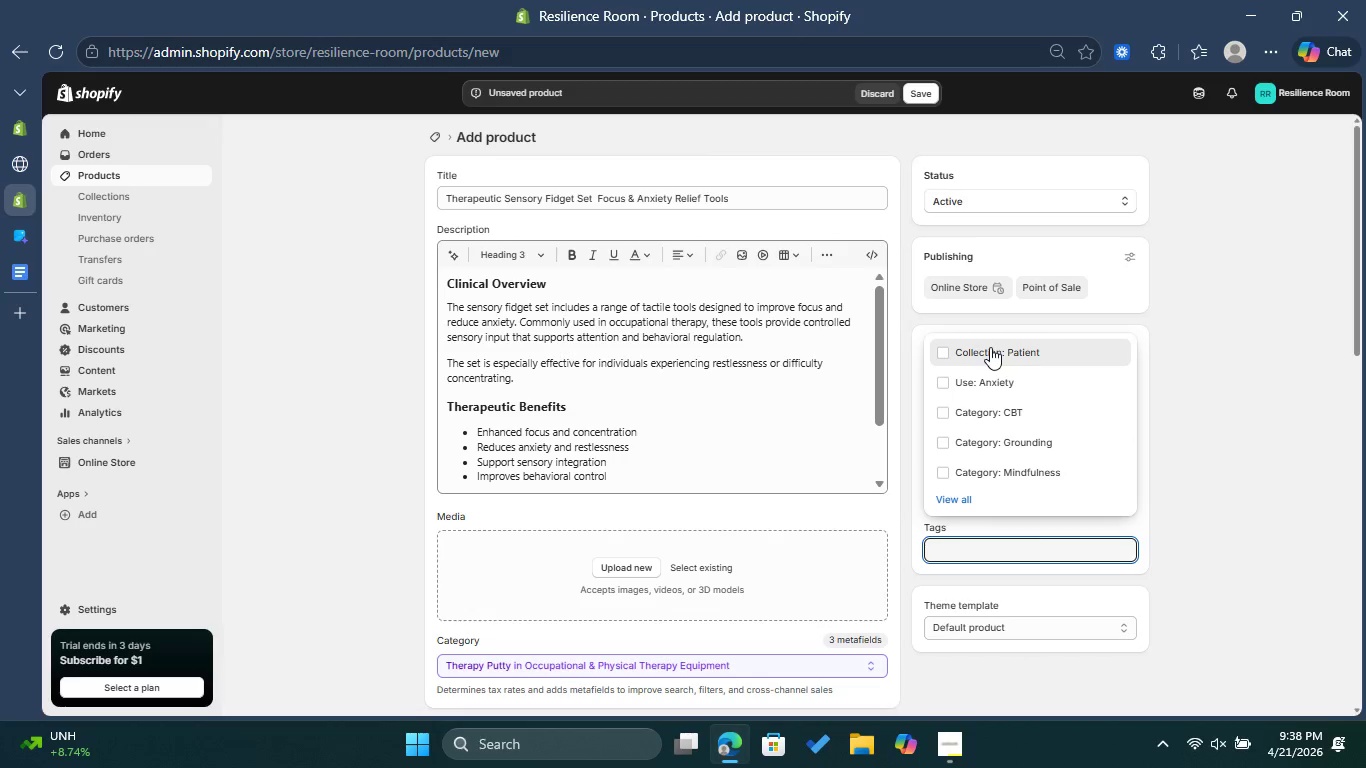 
left_click([942, 356])
 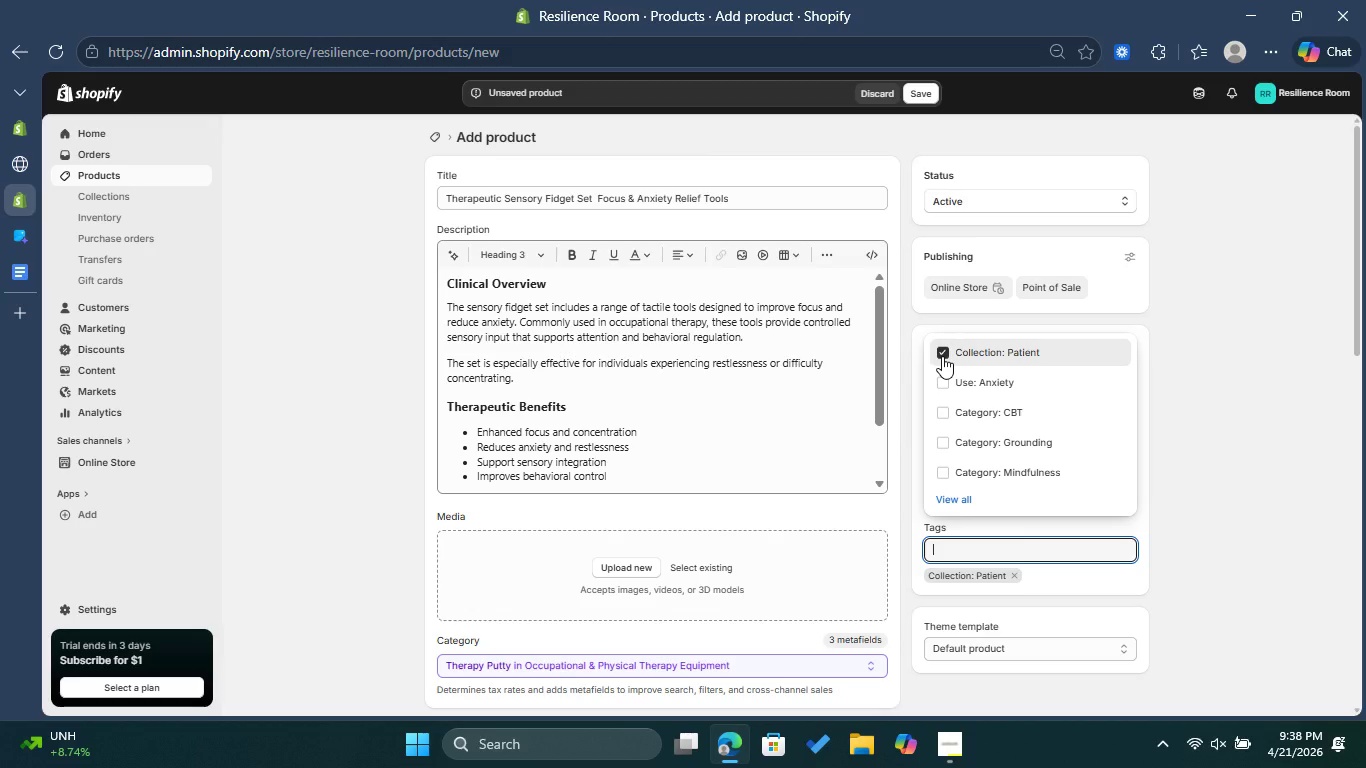 
wait(6.27)
 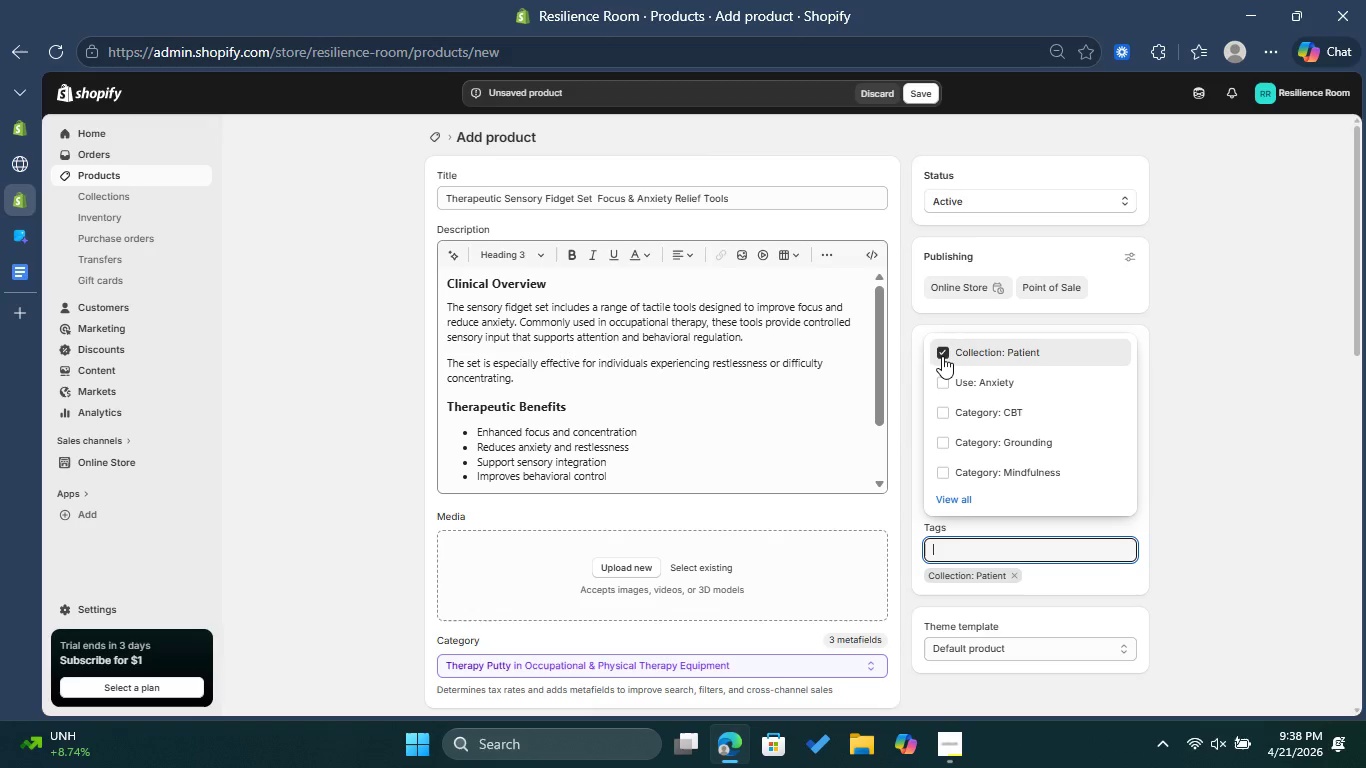 
left_click([955, 501])
 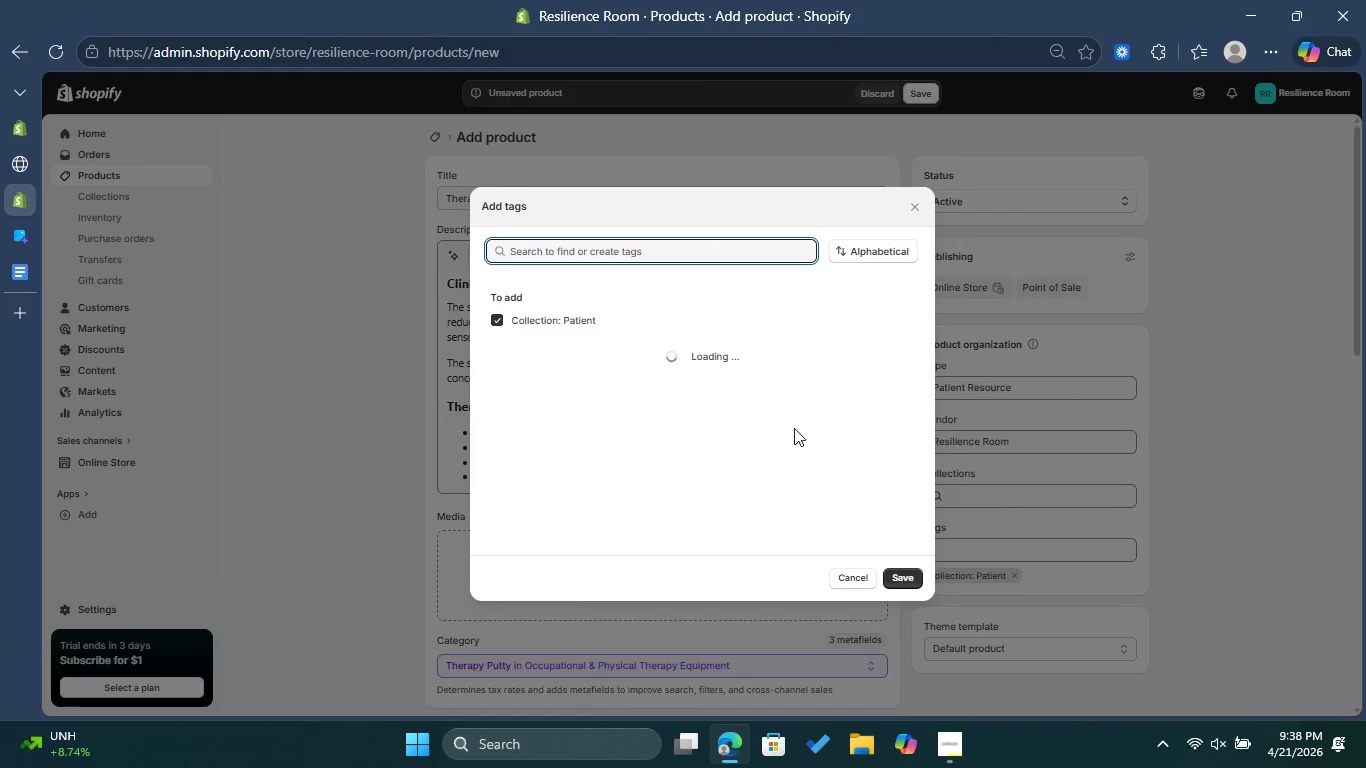 
mouse_move([618, 414])
 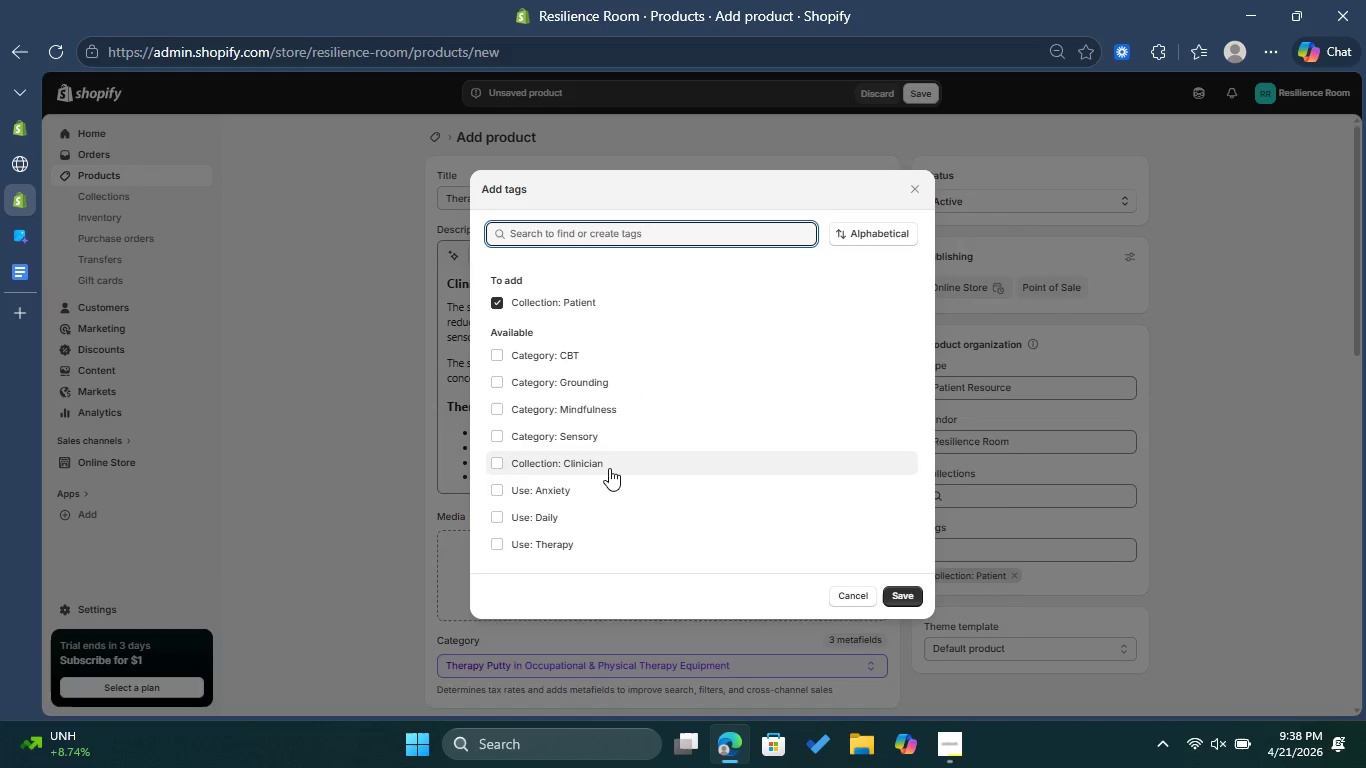 
scroll: coordinate [609, 468], scroll_direction: down, amount: 2.0
 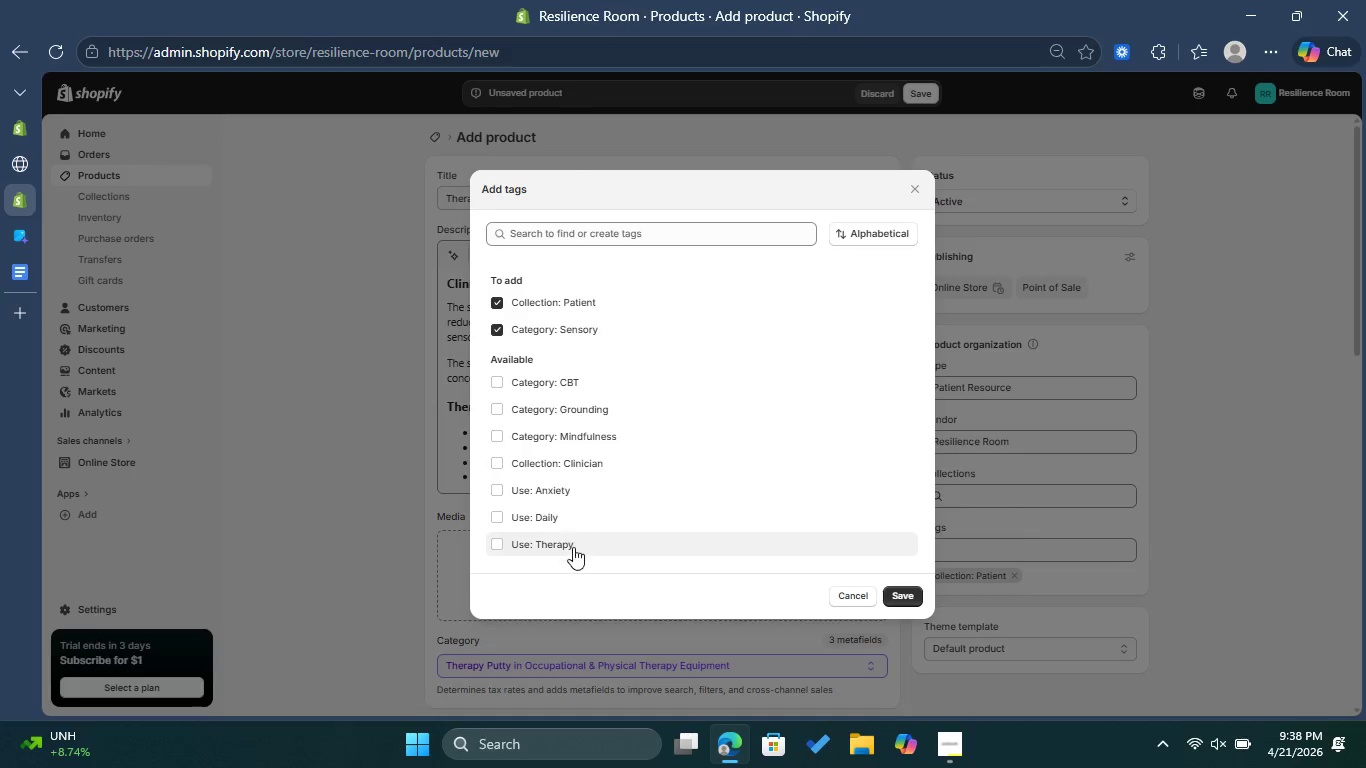 
wait(12.1)
 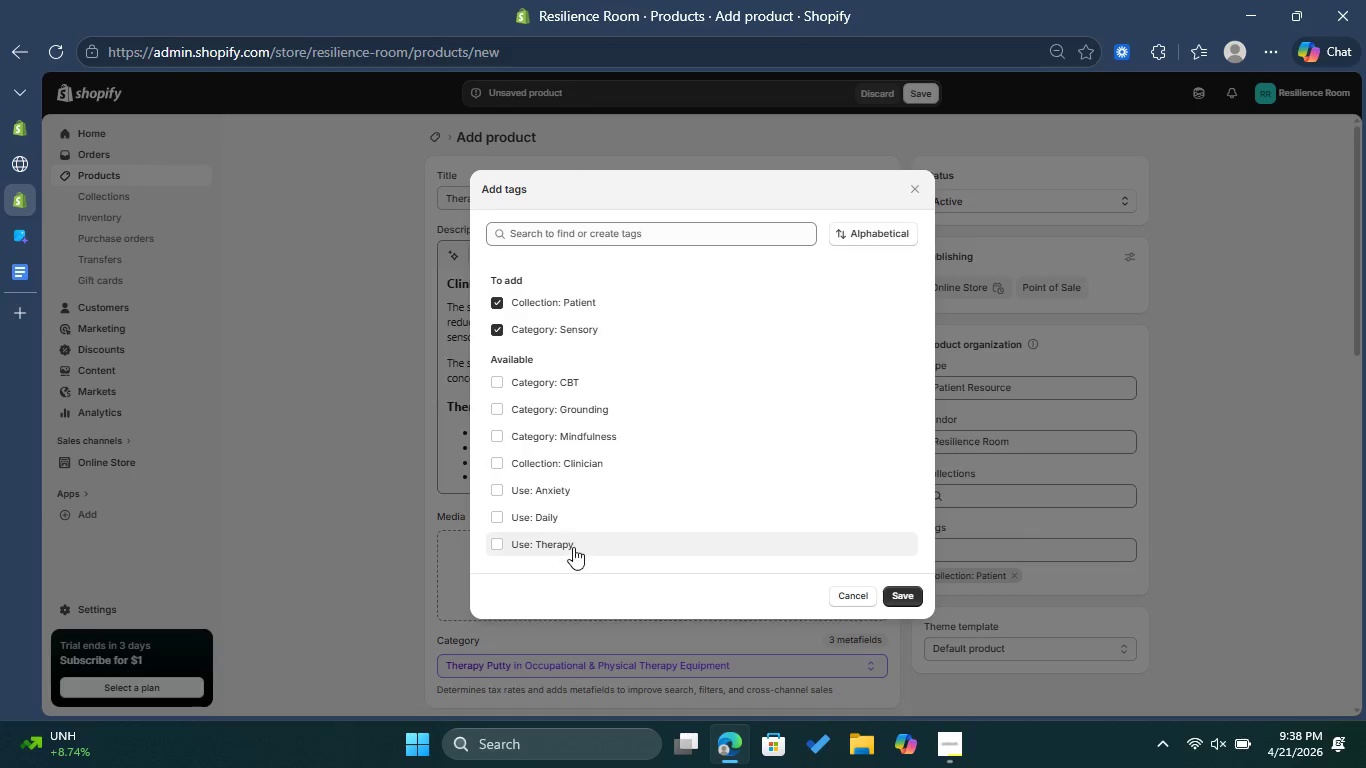 
left_click([905, 594])
 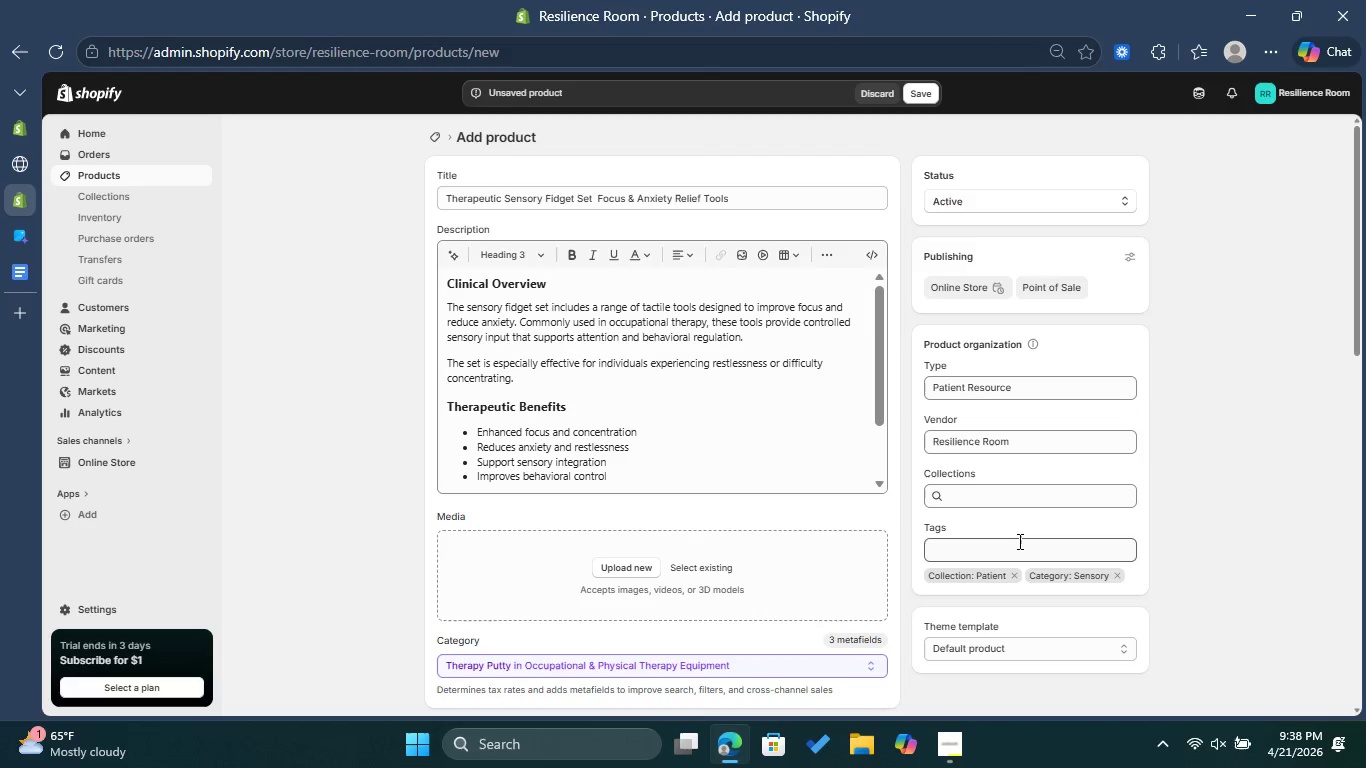 
left_click([1017, 554])
 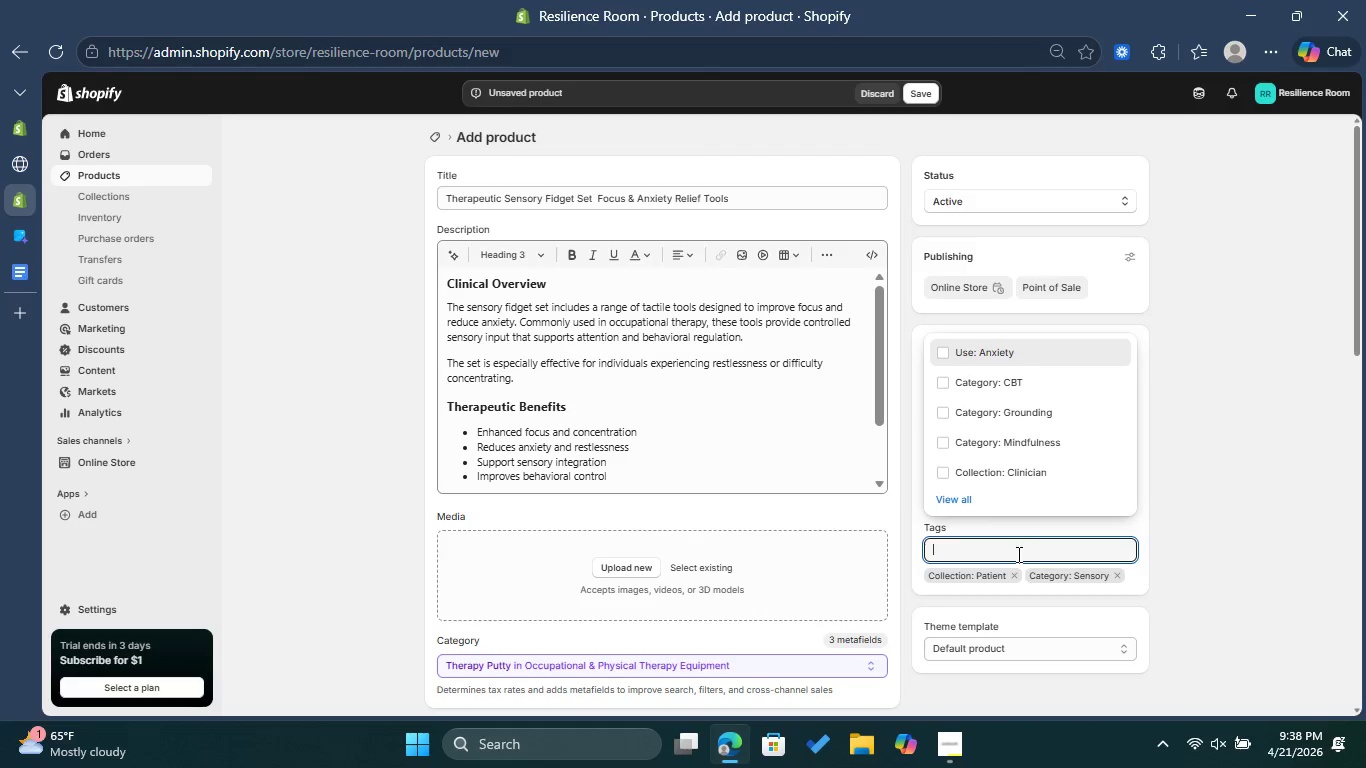 
type(Us)
key(Backspace)
type(se: Focus)
 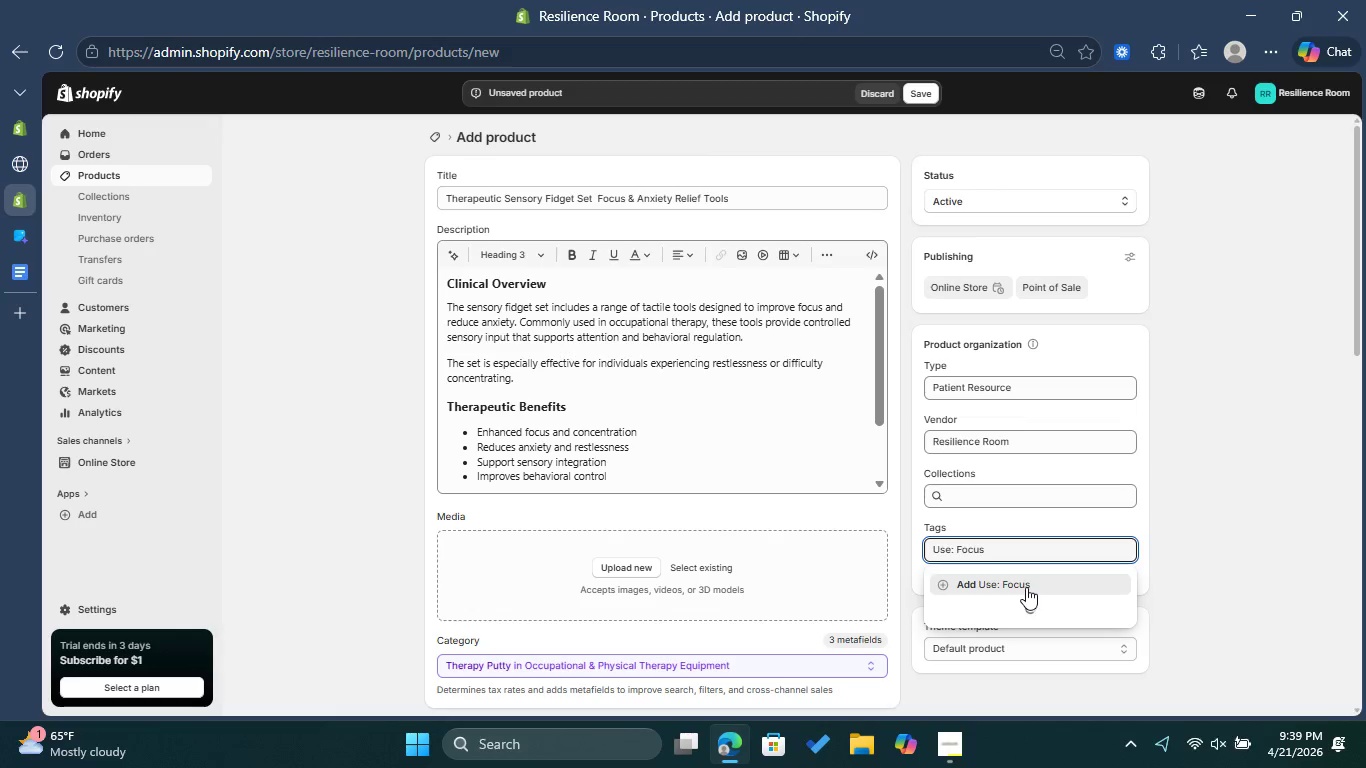 
left_click([1026, 587])
 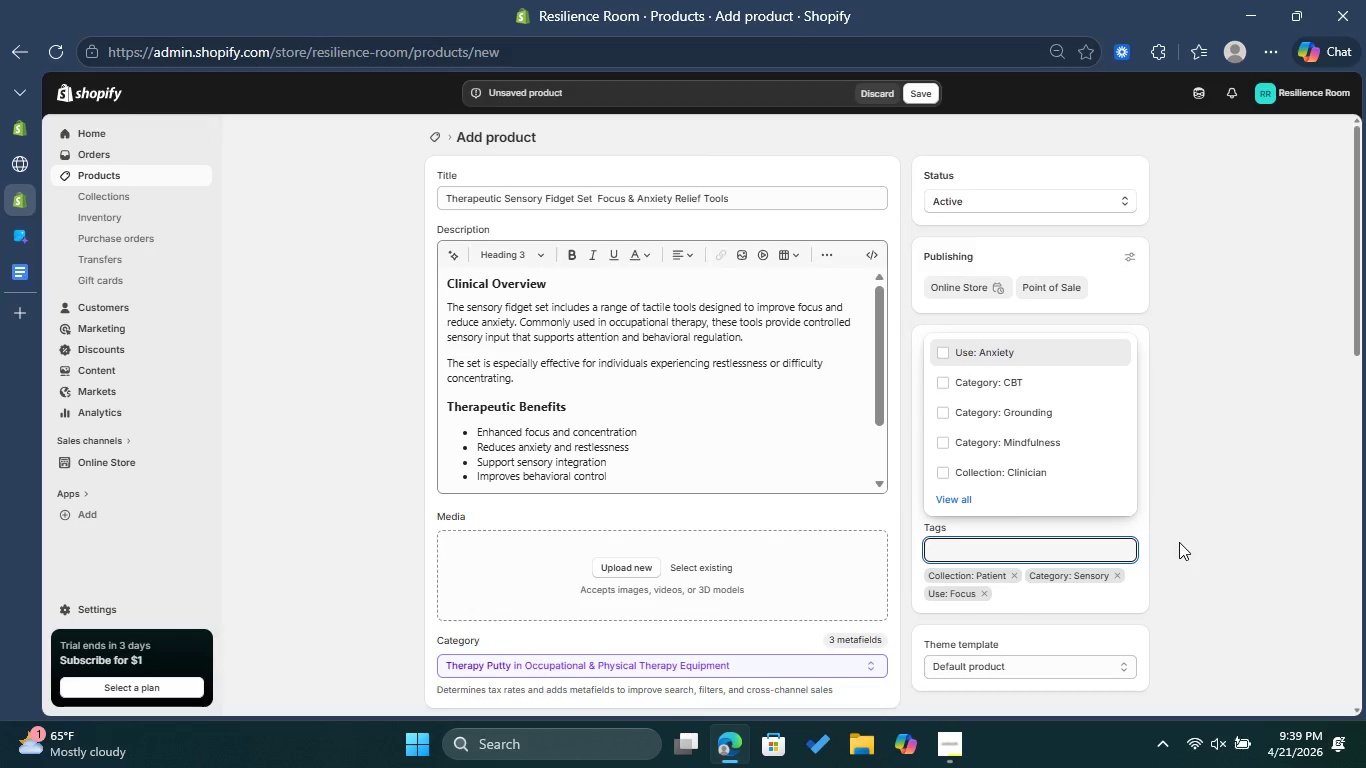 
wait(6.03)
 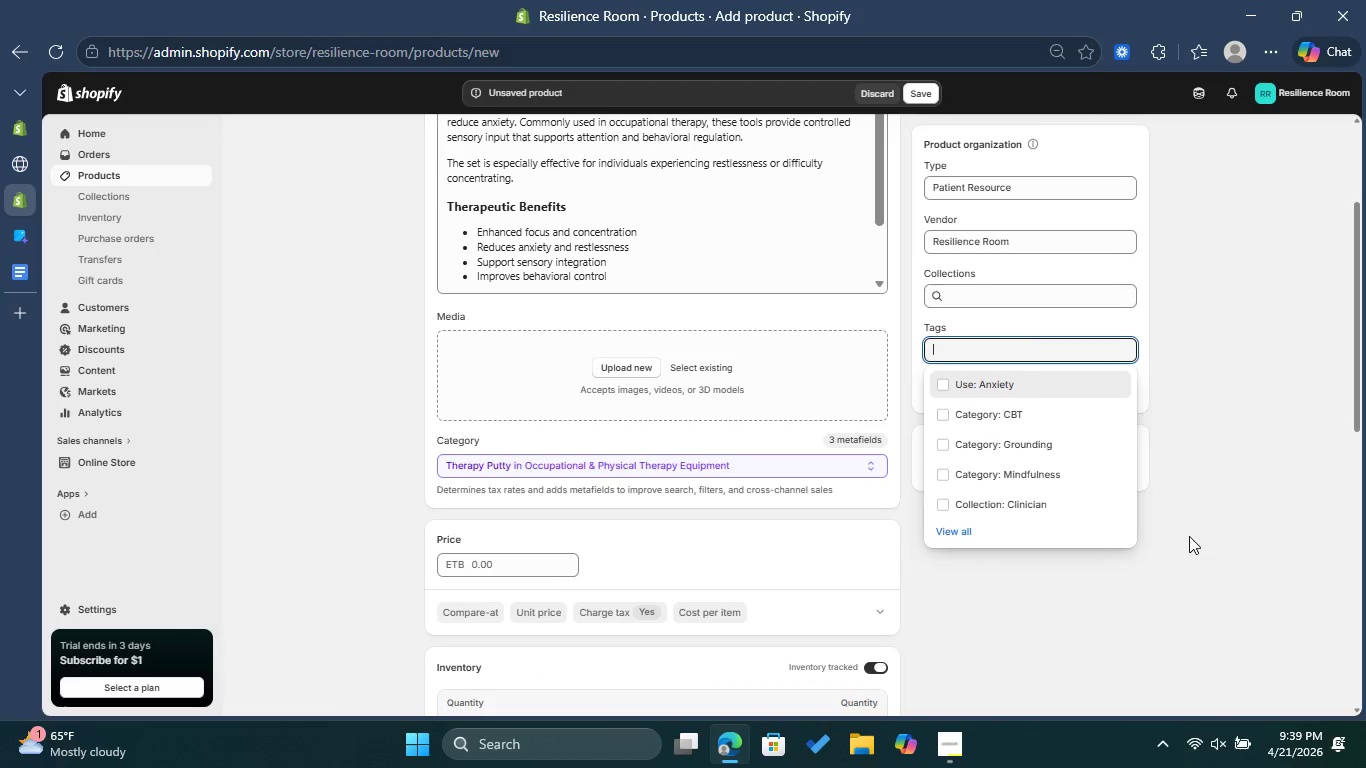 
left_click([1189, 536])
 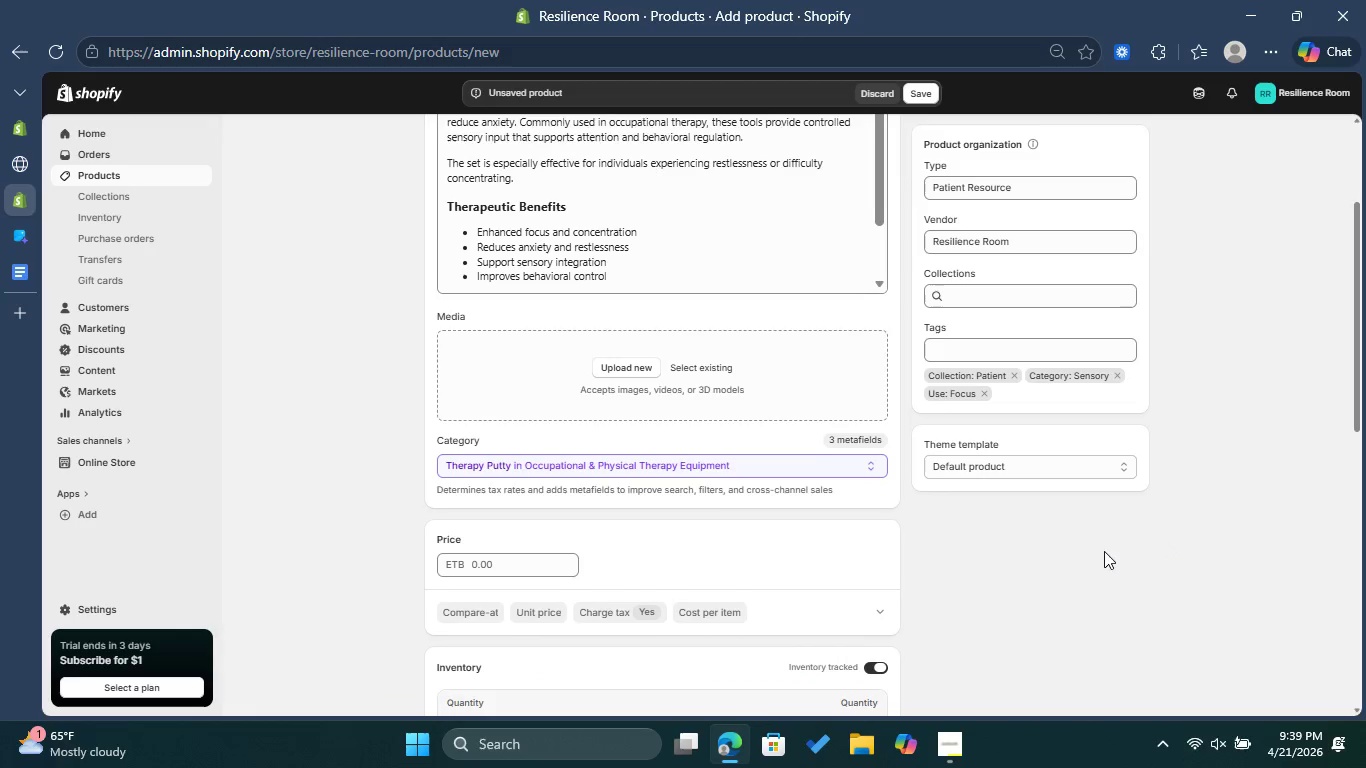 
scroll: coordinate [1064, 558], scroll_direction: down, amount: 8.0
 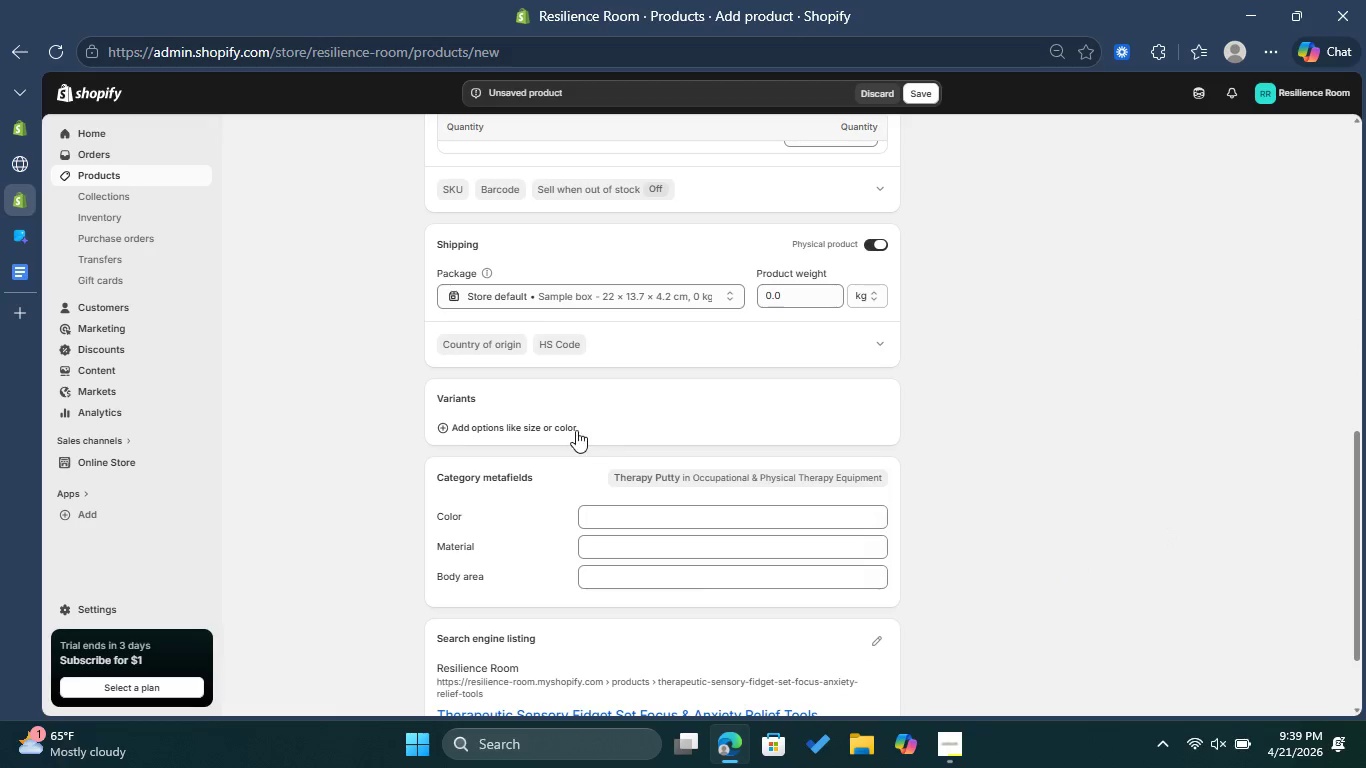 
left_click([567, 427])
 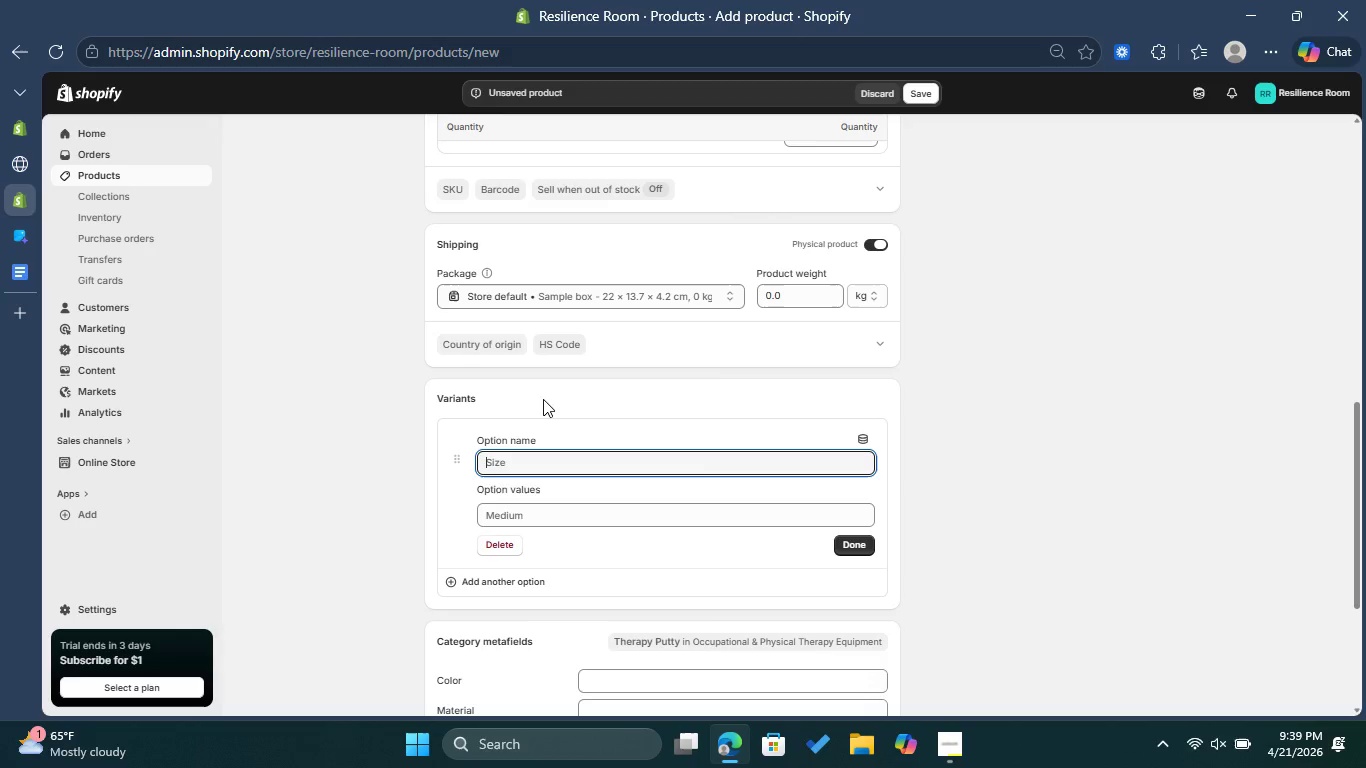 
wait(6.03)
 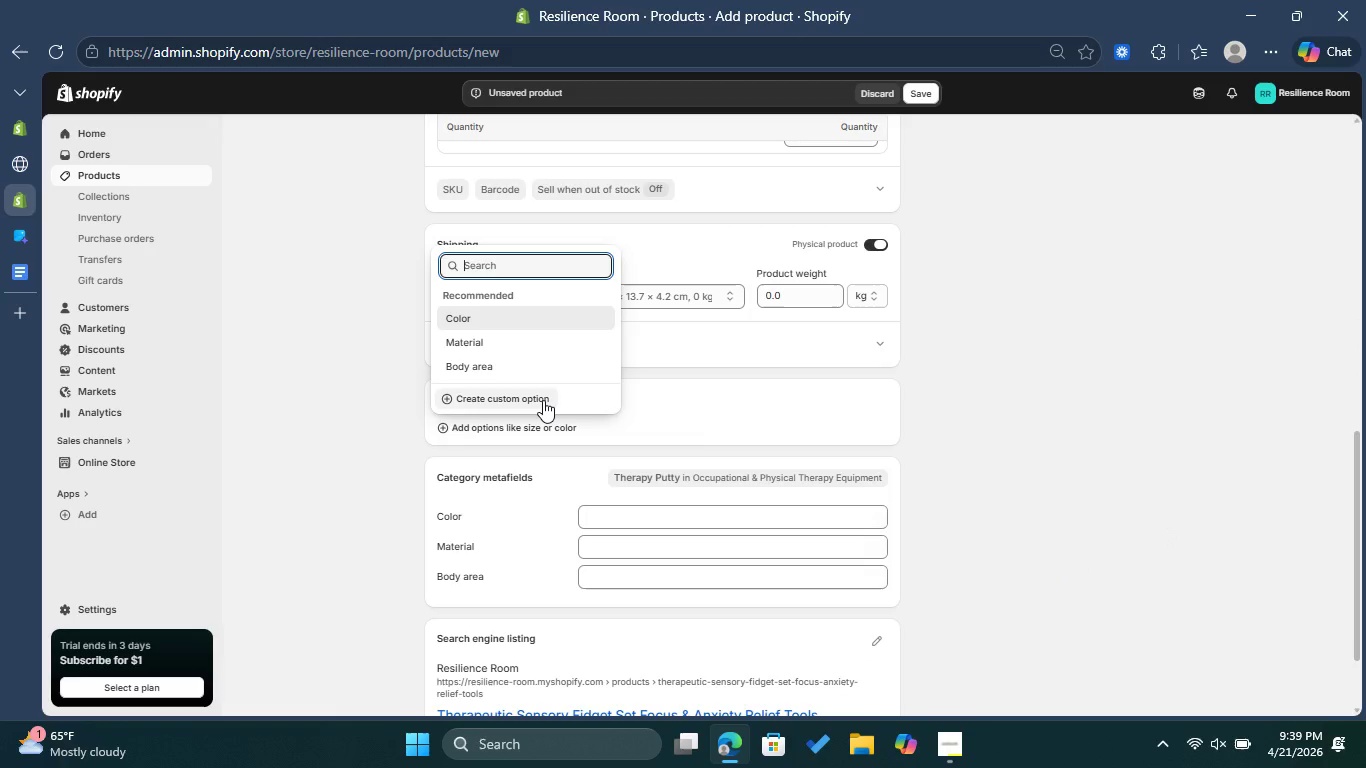 
type(Set Typo)
key(Backspace)
key(Backspace)
type(pe )
 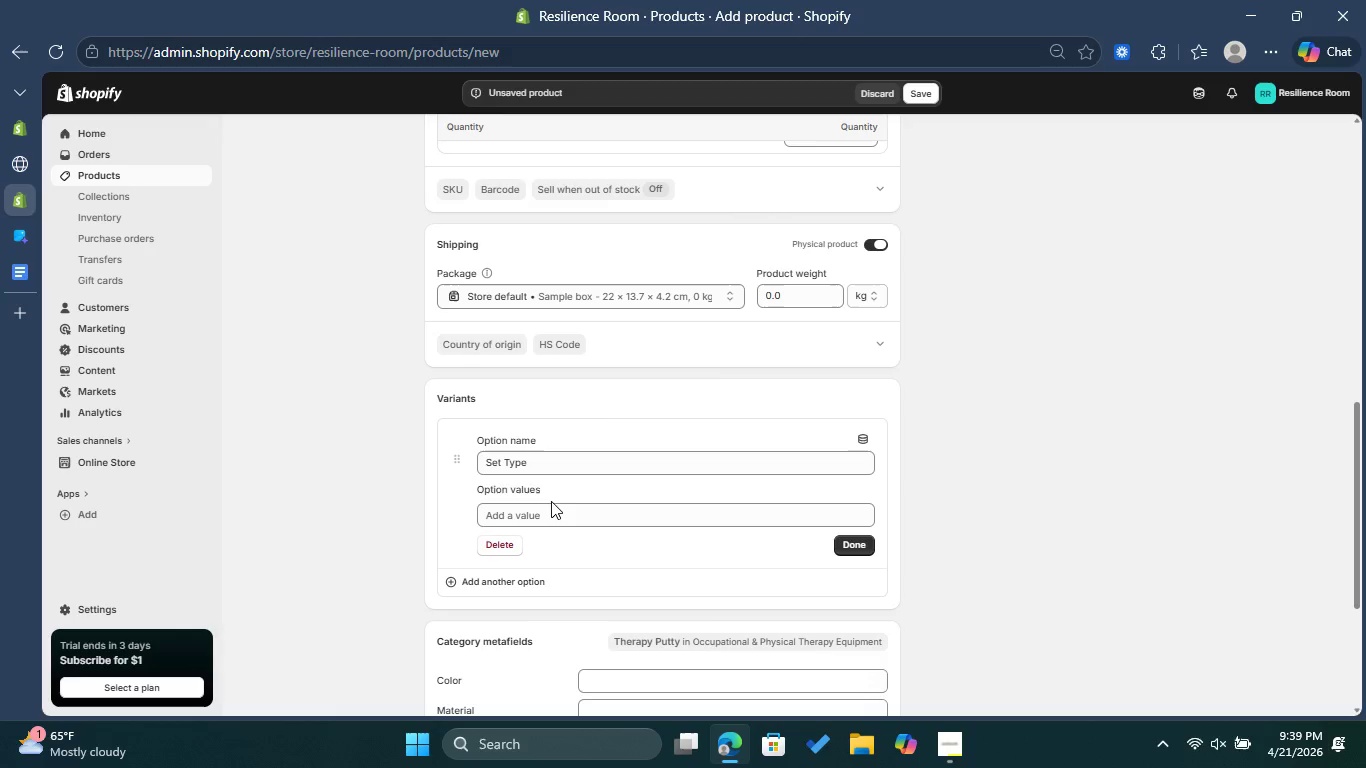 
double_click([553, 504])
 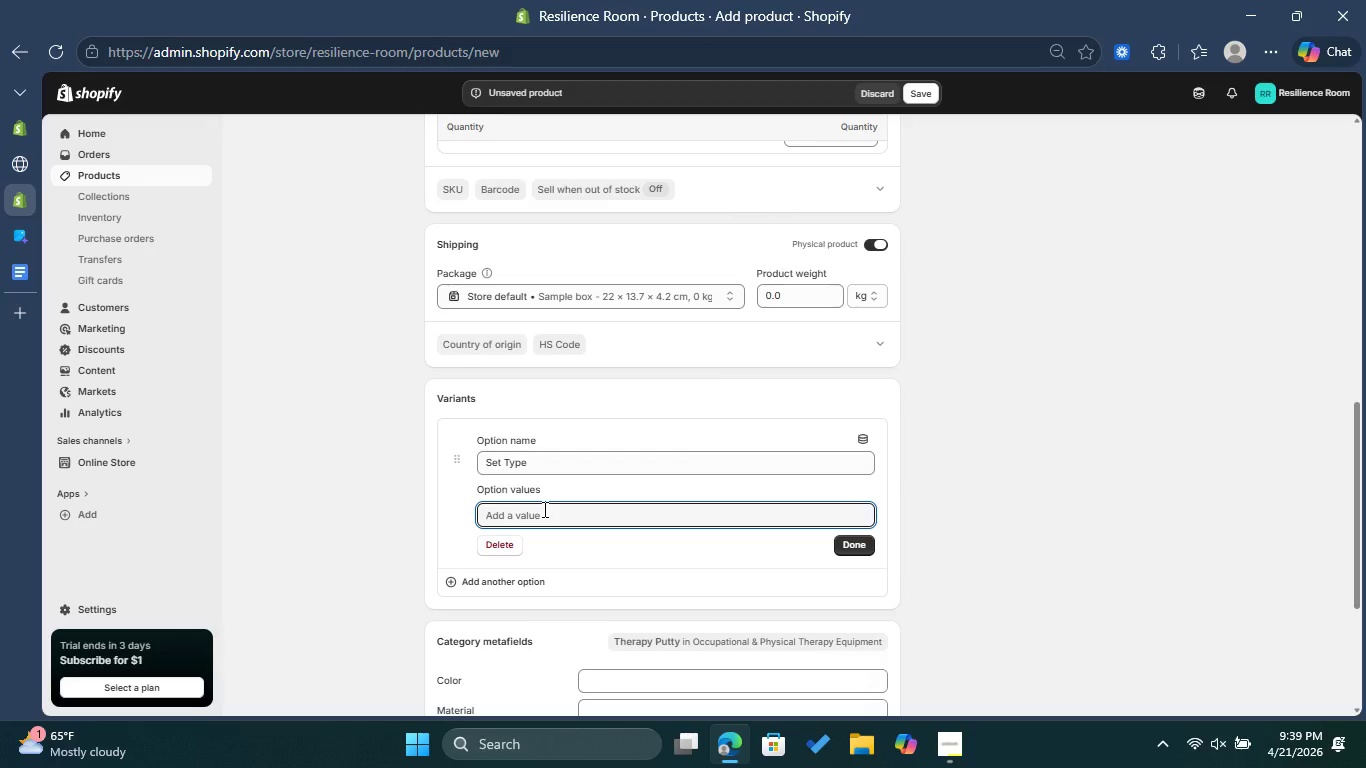 
type(Multi-Pack)
 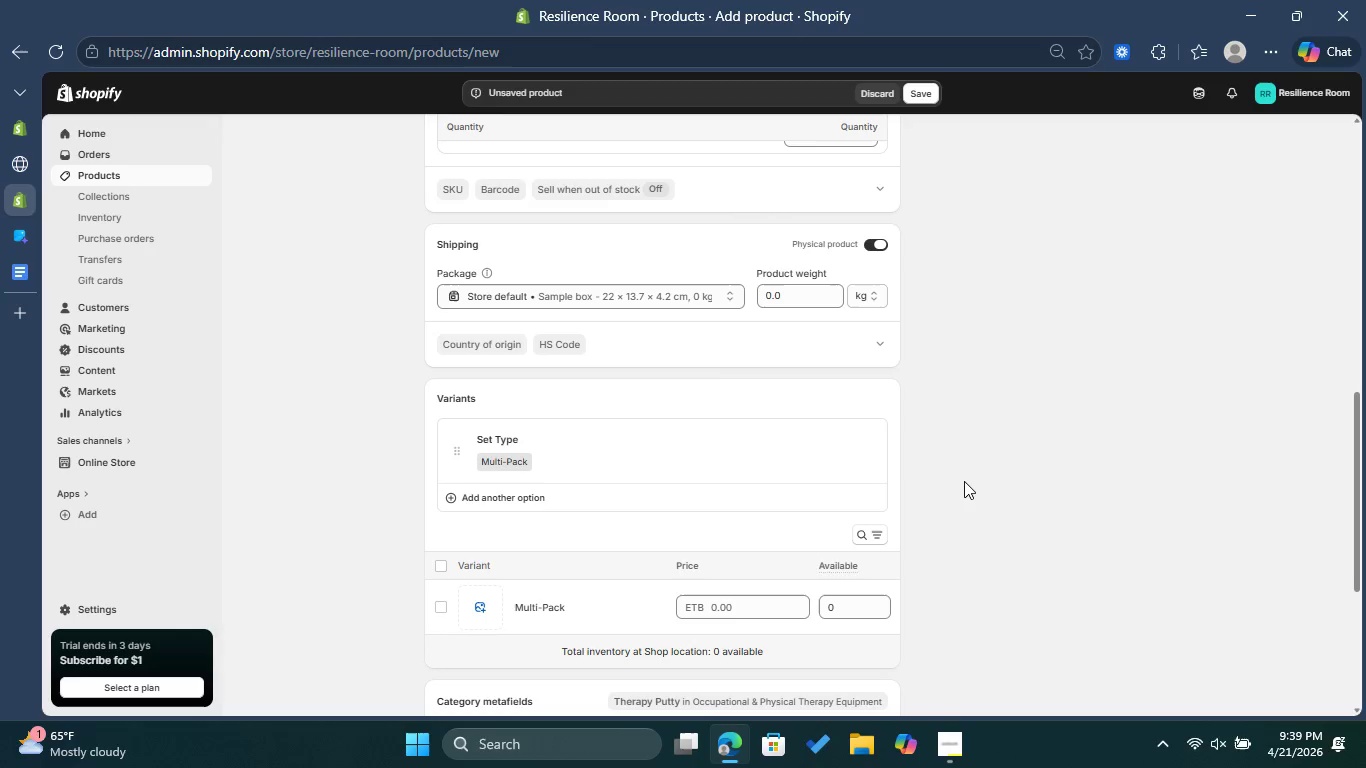 
scroll: coordinate [941, 517], scroll_direction: down, amount: 2.0
 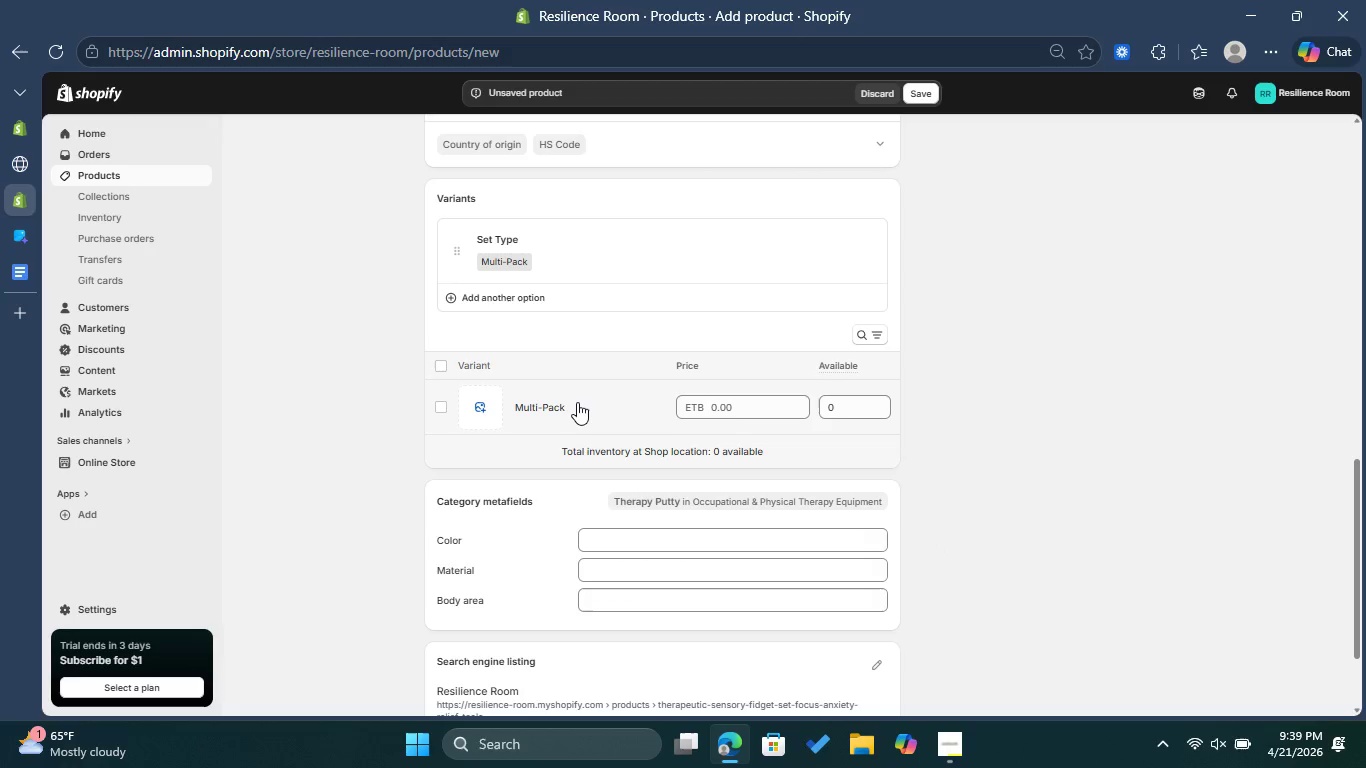 
left_click([577, 402])
 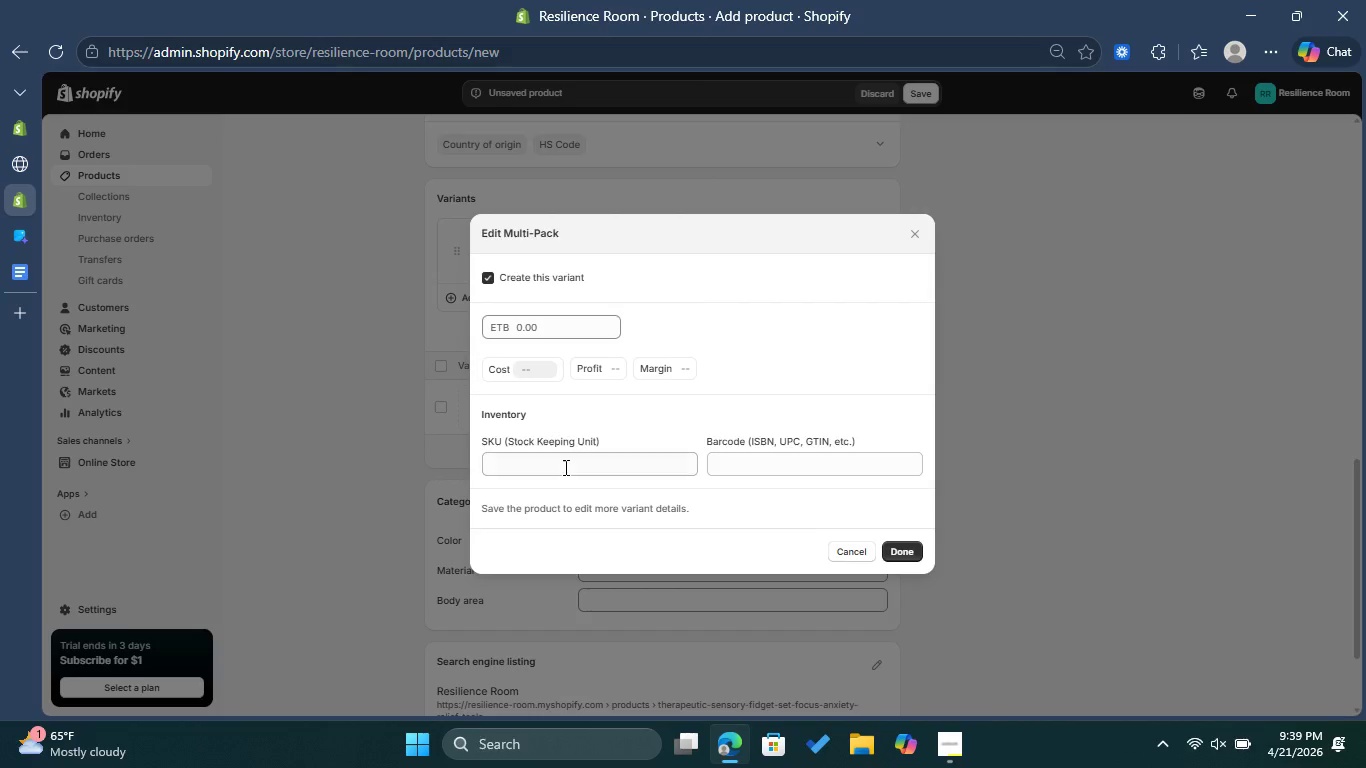 
left_click([564, 467])
 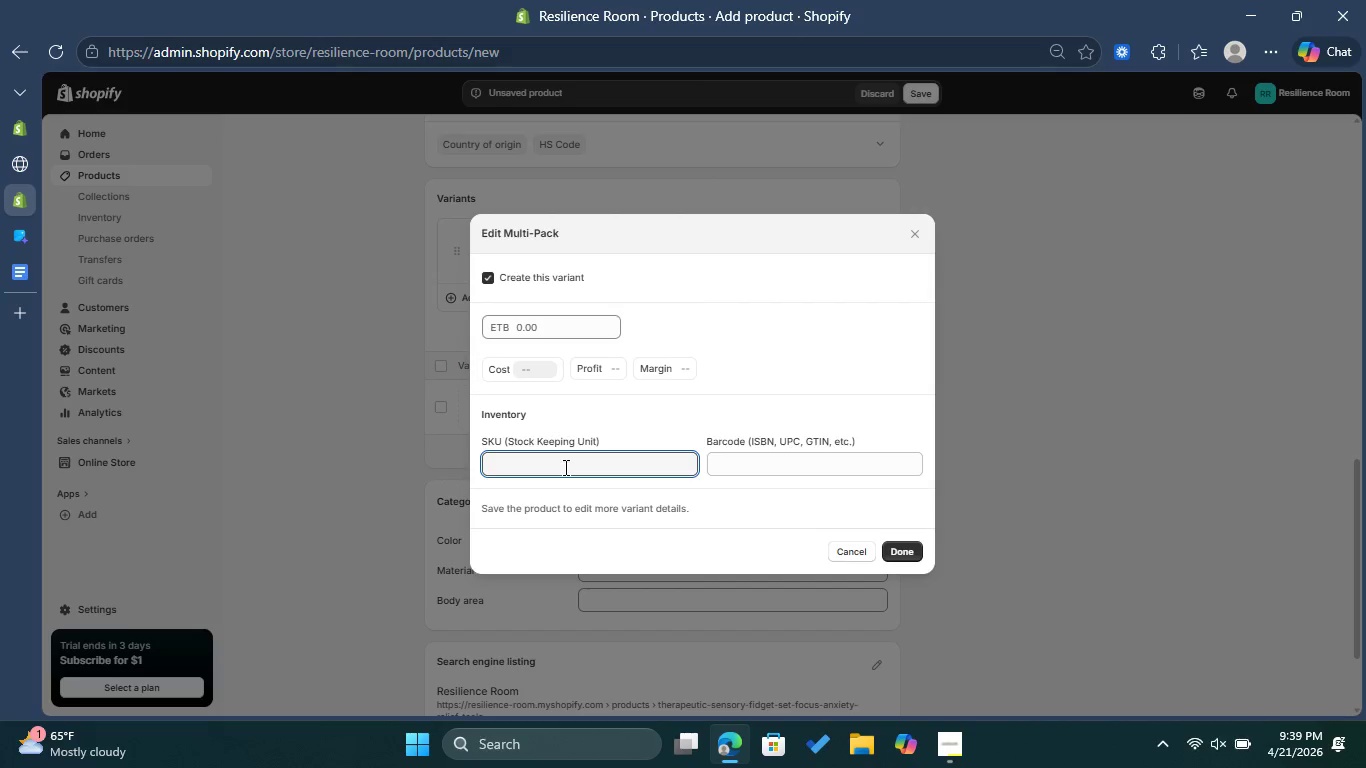 
type(Rr)
key(Backspace)
type(R-)
 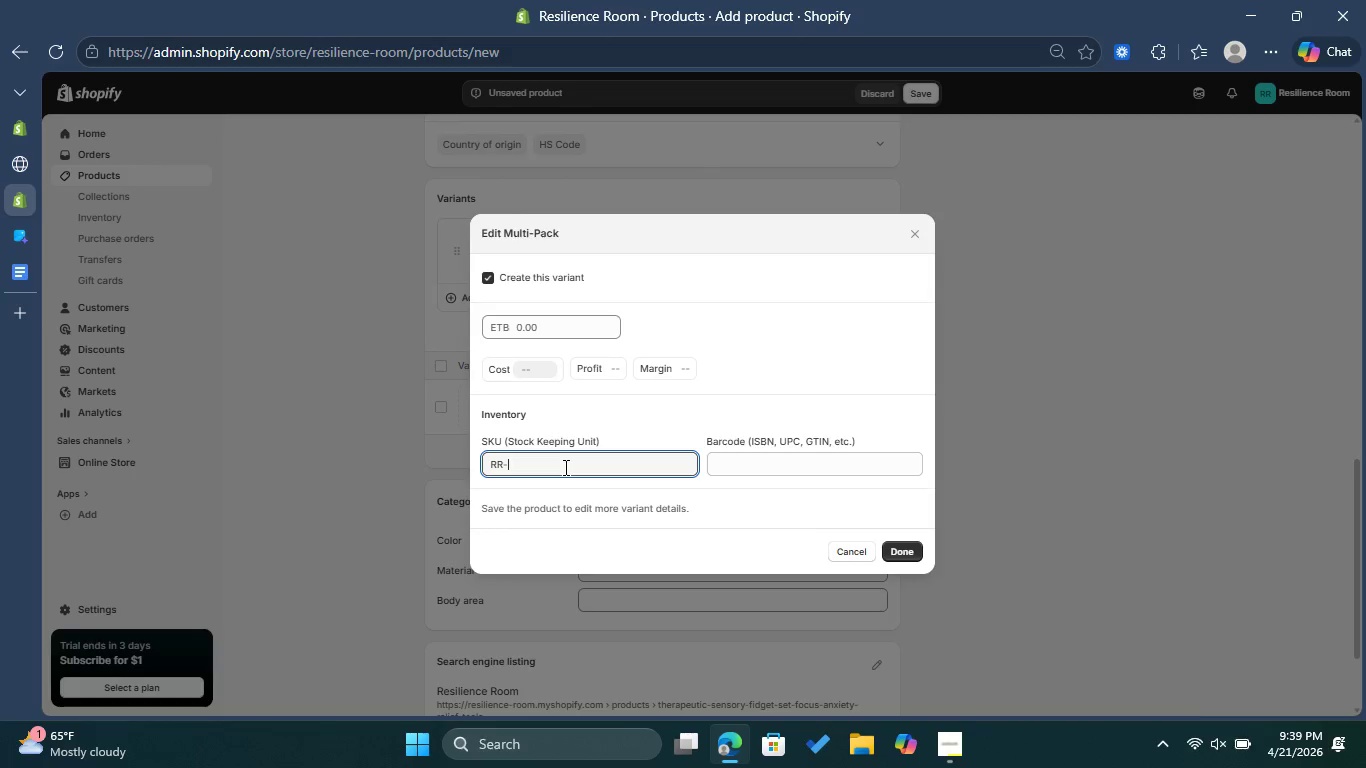 
type(SFS-005)
 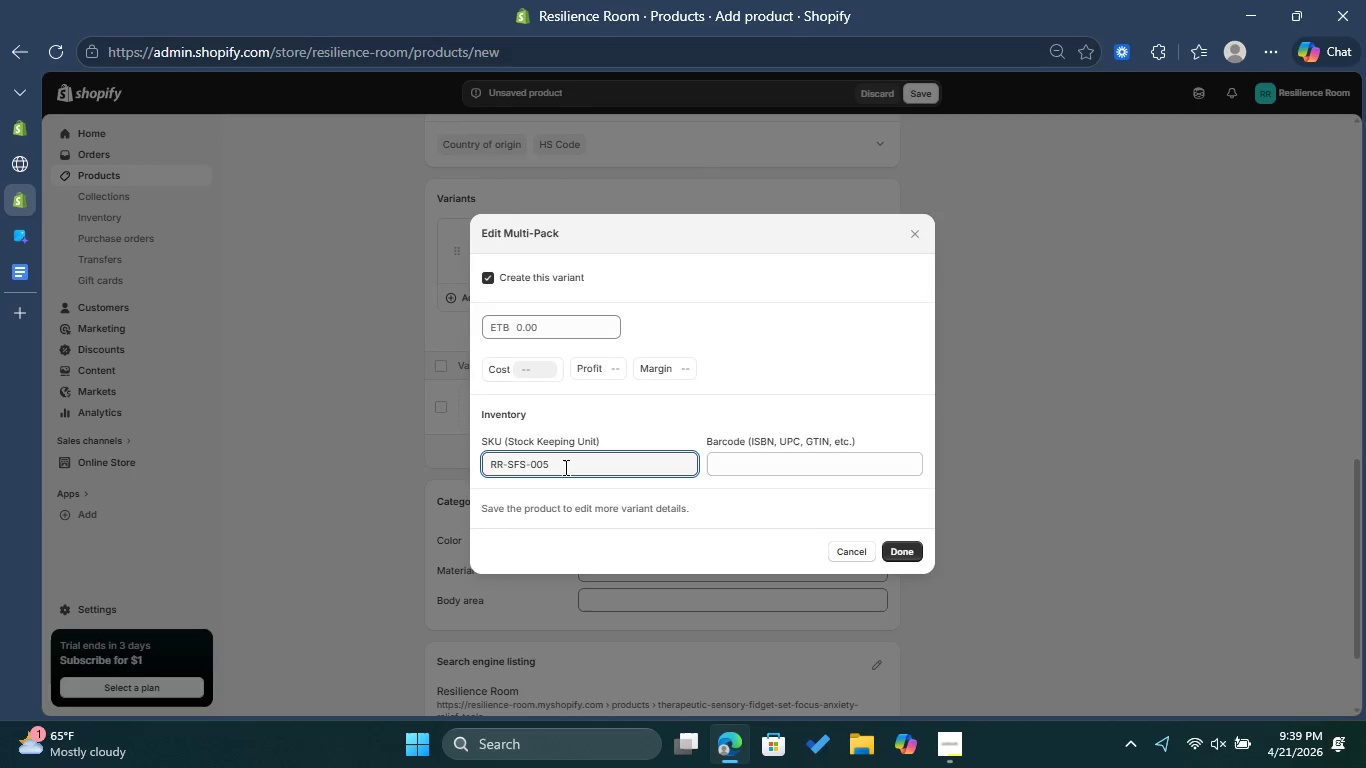 
left_click_drag(start_coordinate=[564, 467], to_coordinate=[488, 469])
 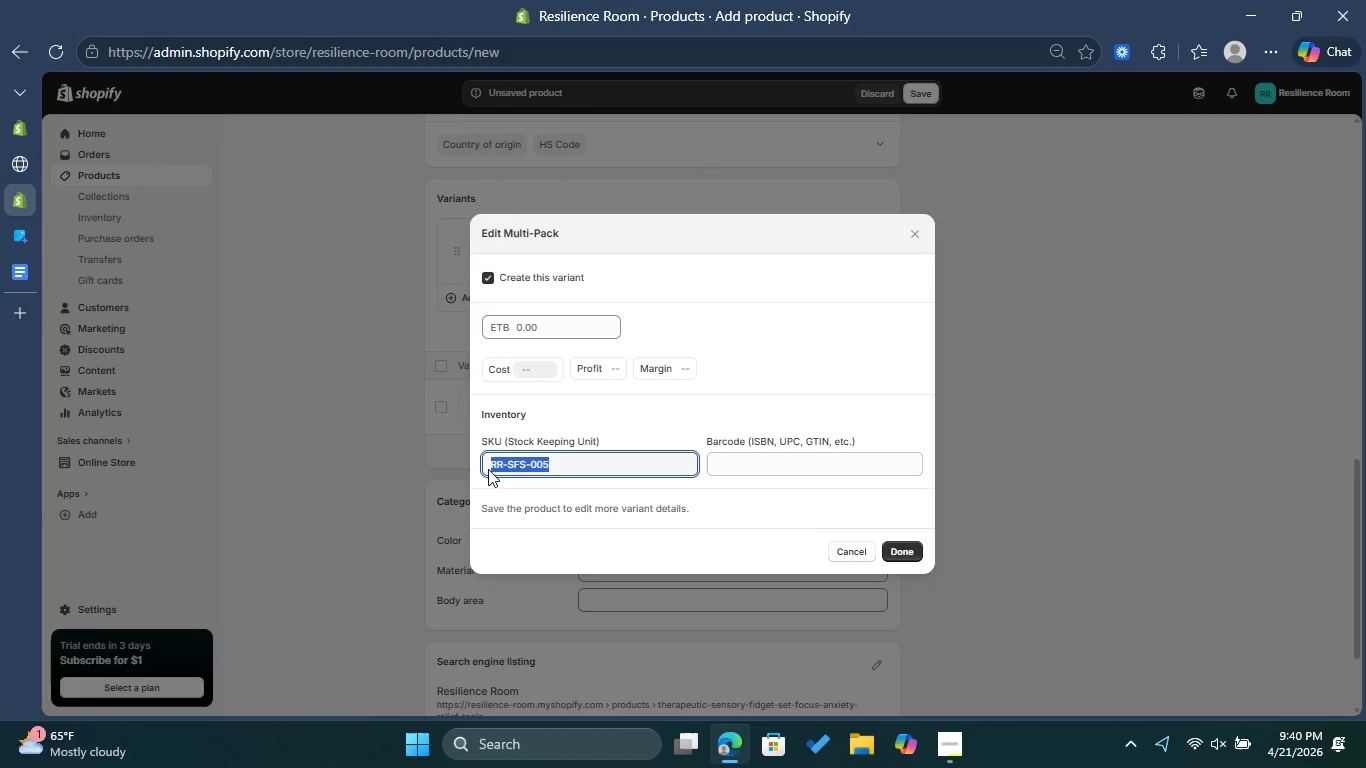 
key(Control+ControlLeft)
 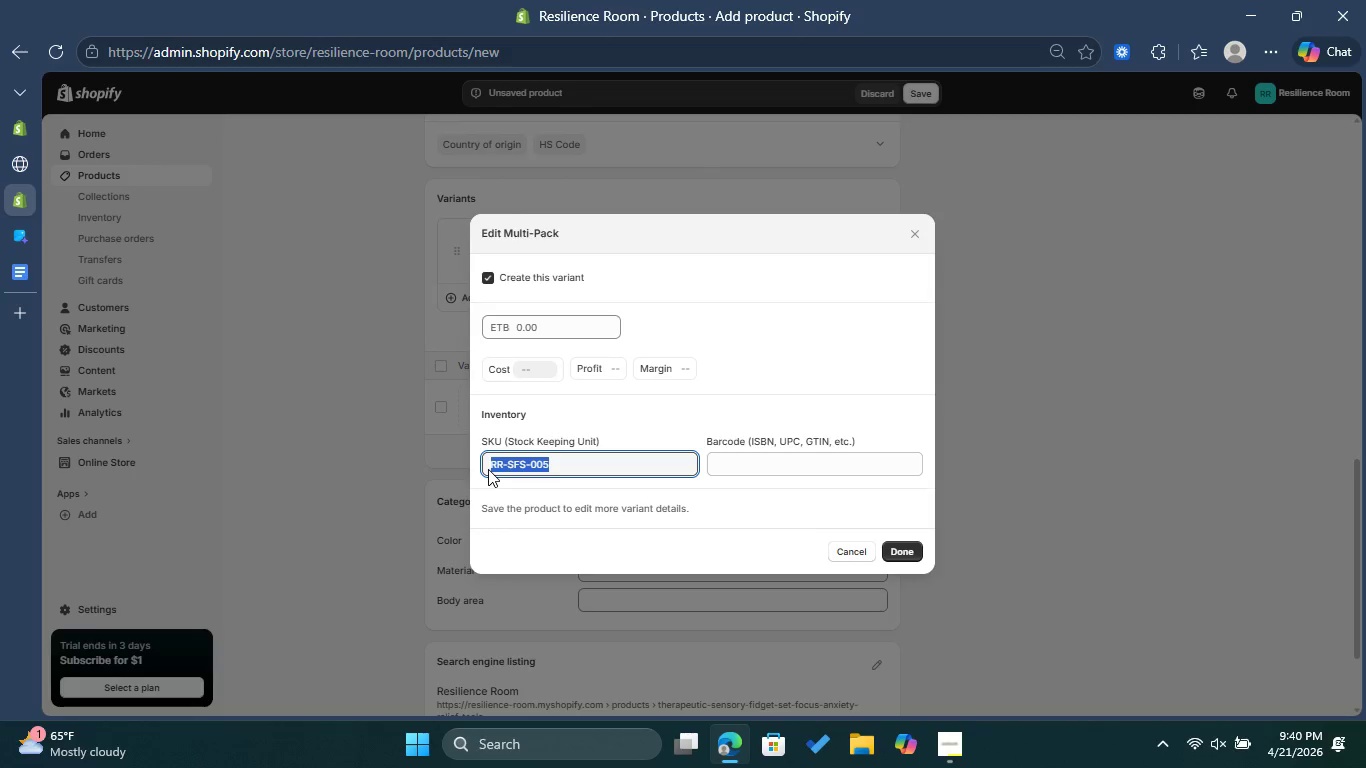 
key(Control+C)
 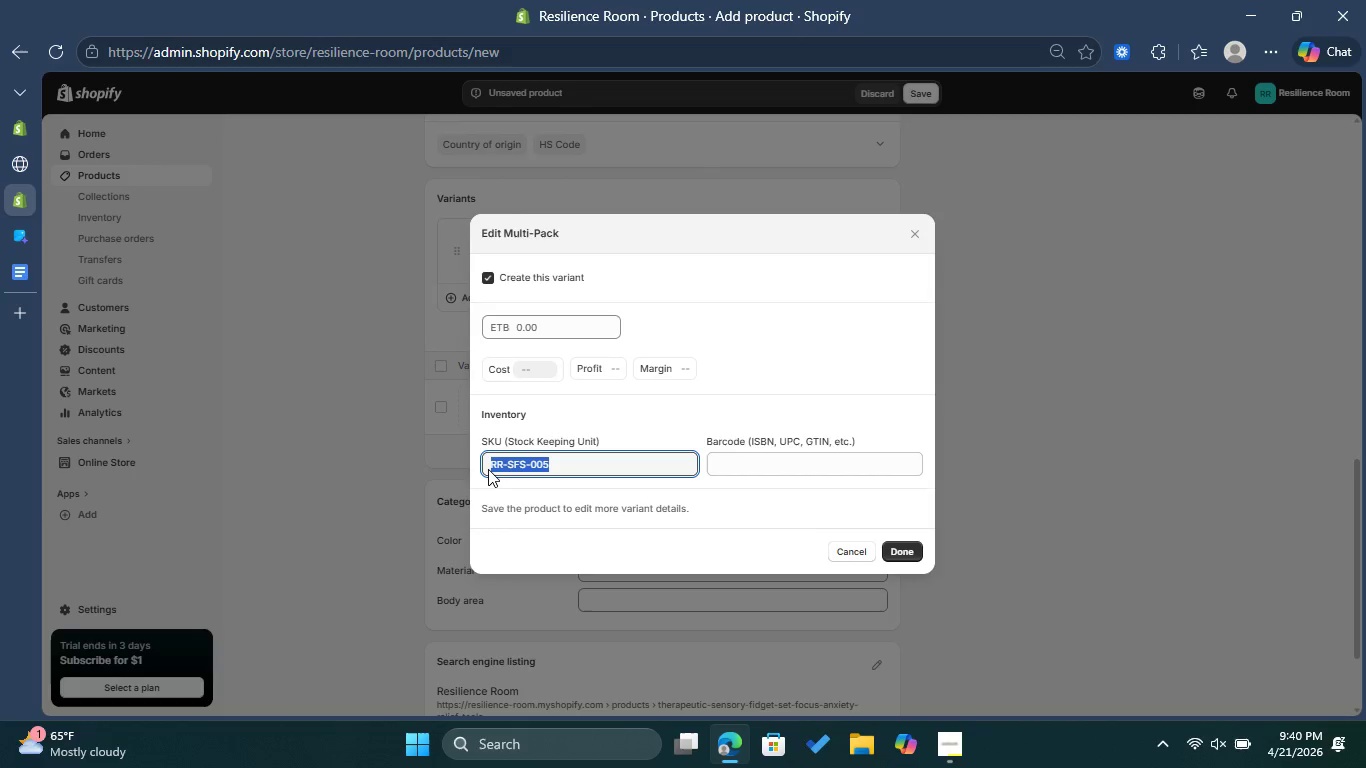 
wait(14.25)
 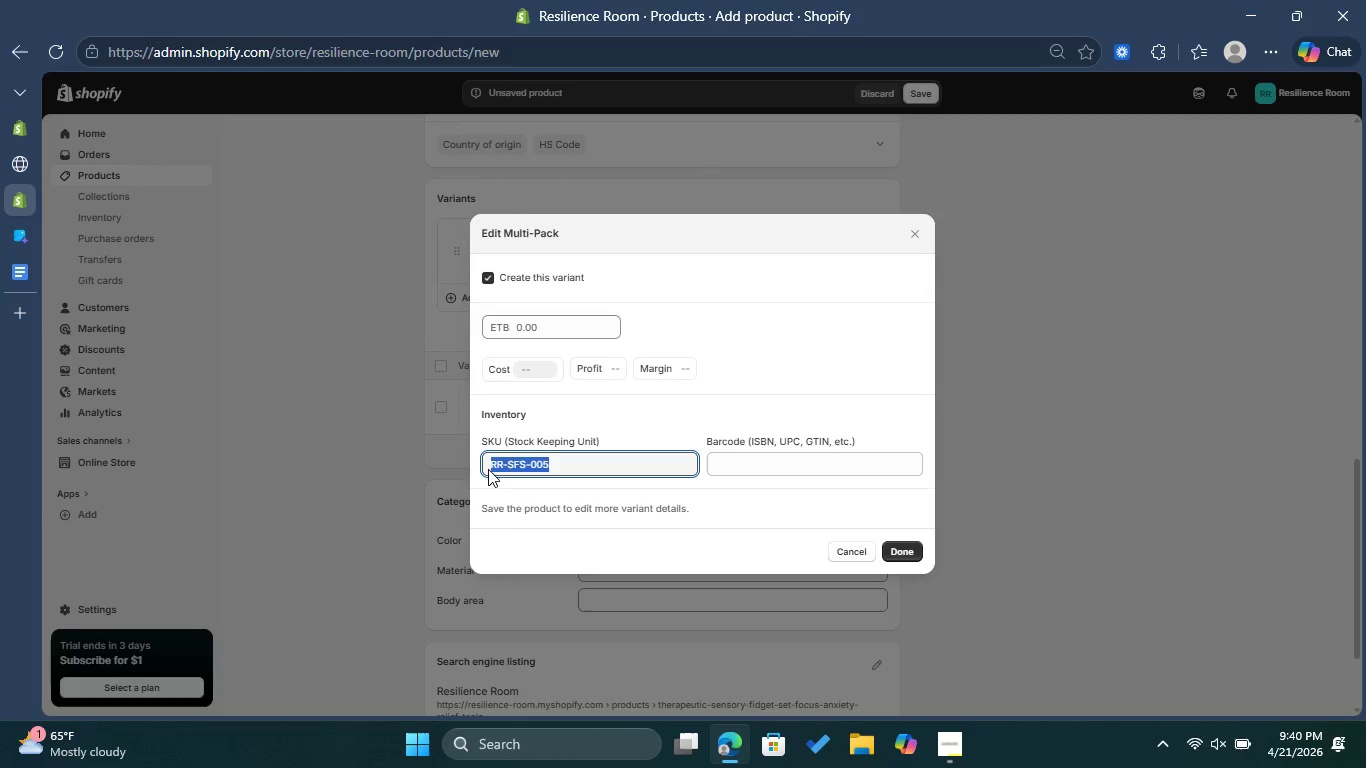 
left_click([549, 326])
 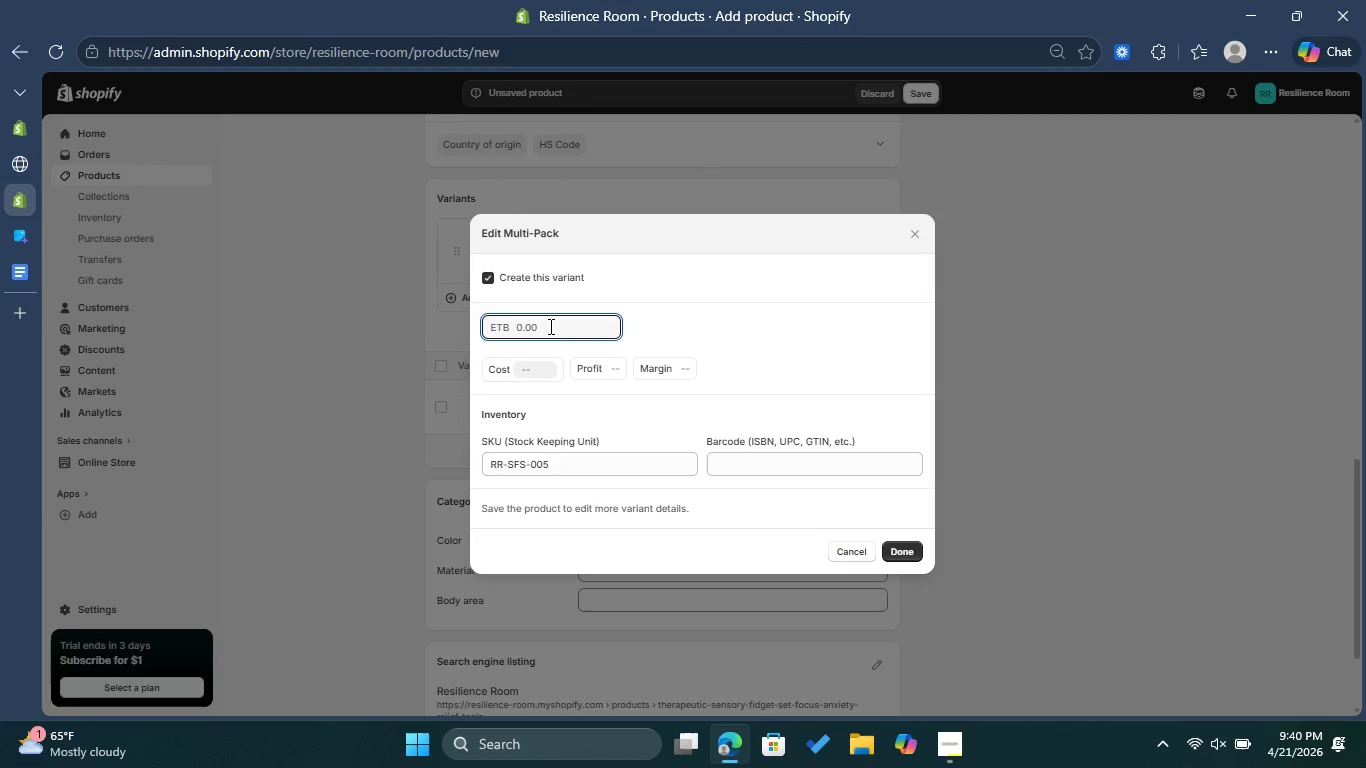 
type(25)
 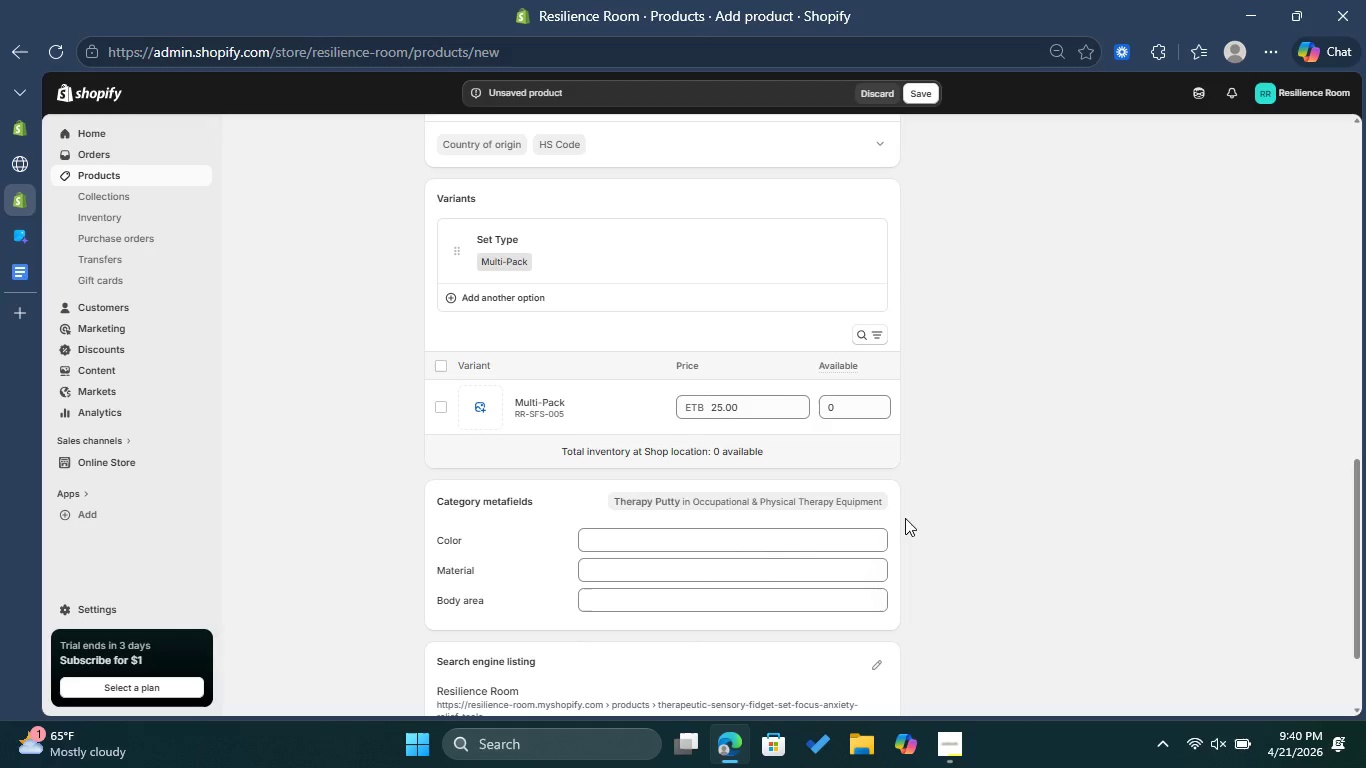 
scroll: coordinate [897, 482], scroll_direction: up, amount: 1.0
 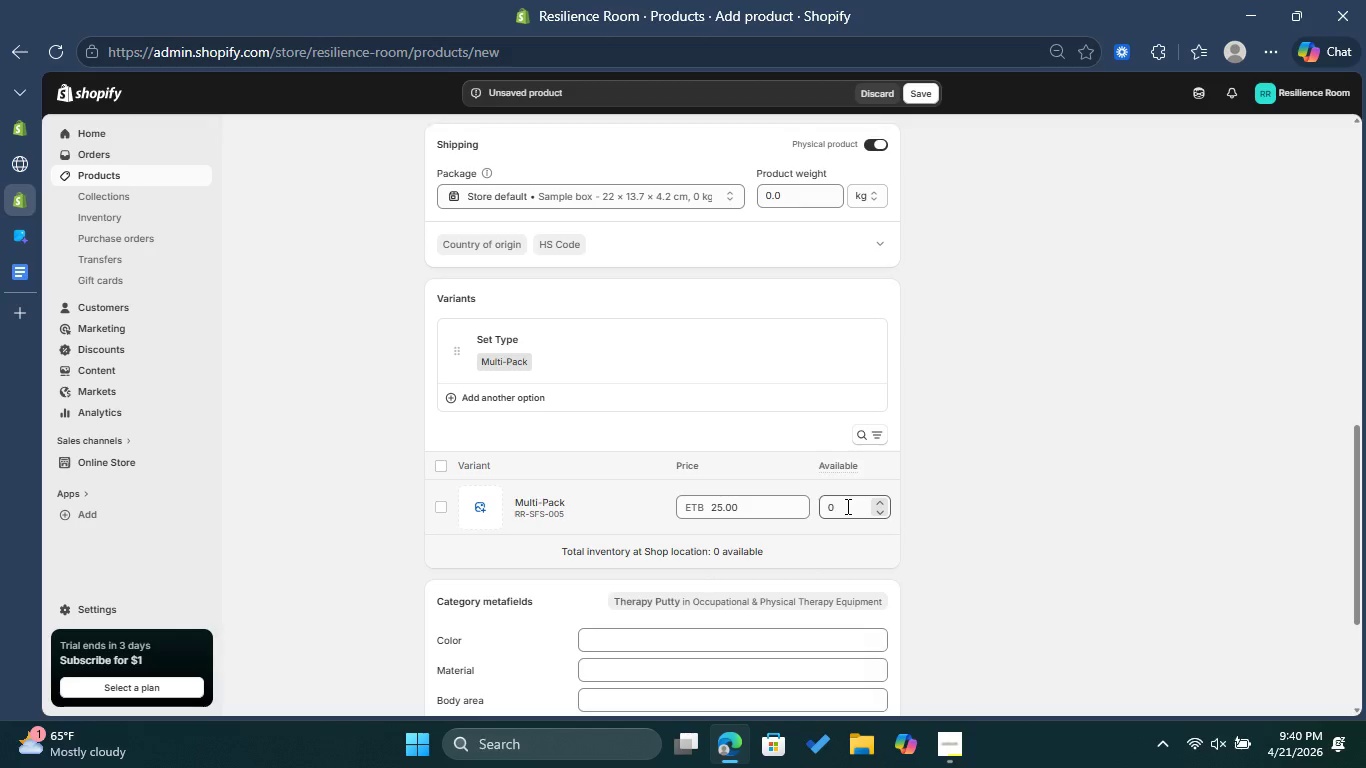 
left_click([846, 500])
 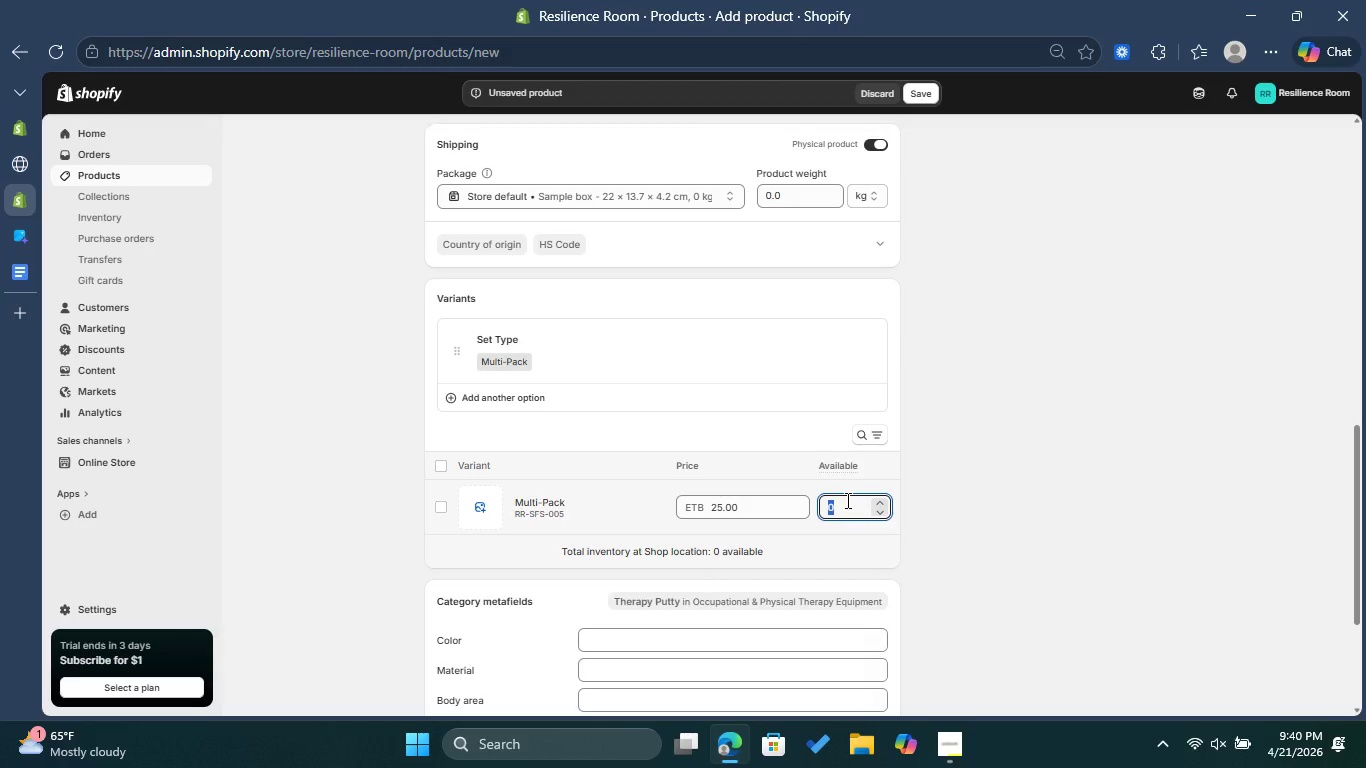 
type(150)
 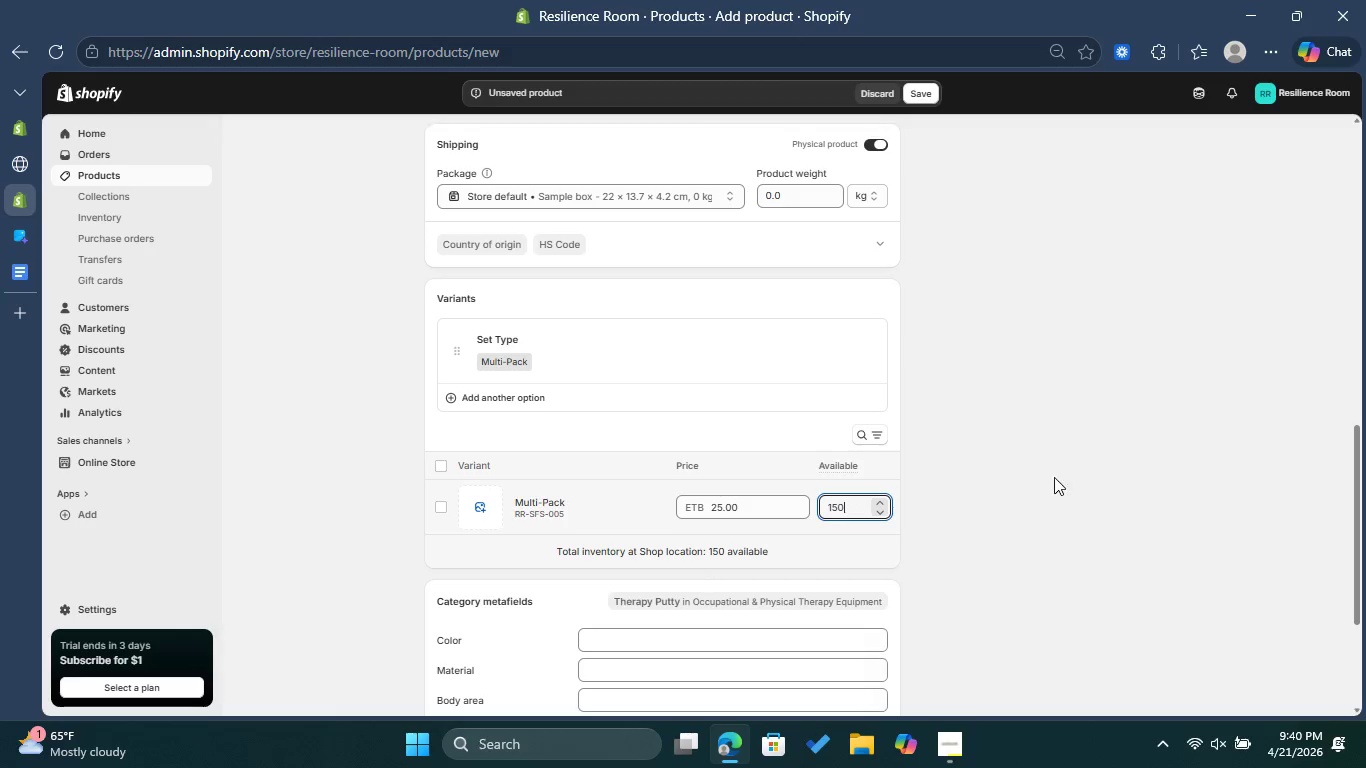 
left_click([1064, 462])
 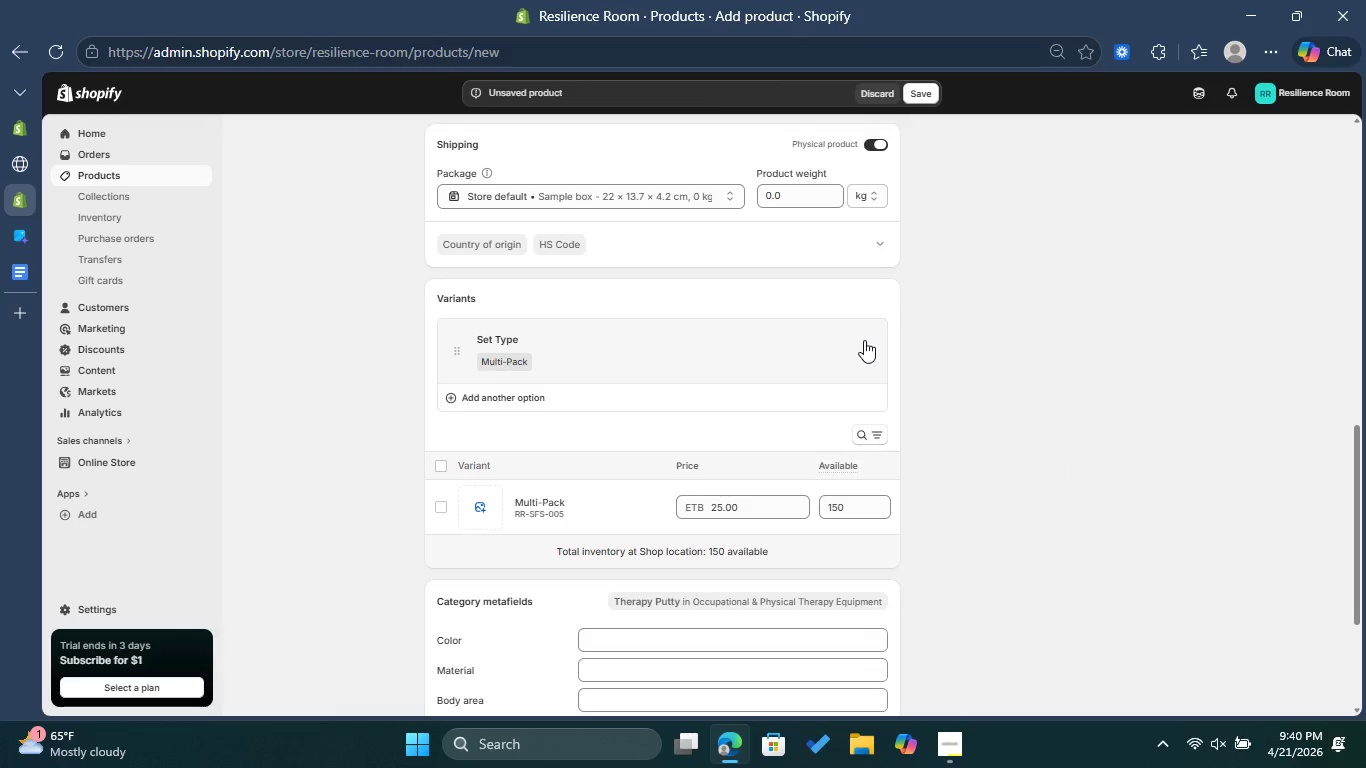 
scroll: coordinate [864, 340], scroll_direction: up, amount: 2.0
 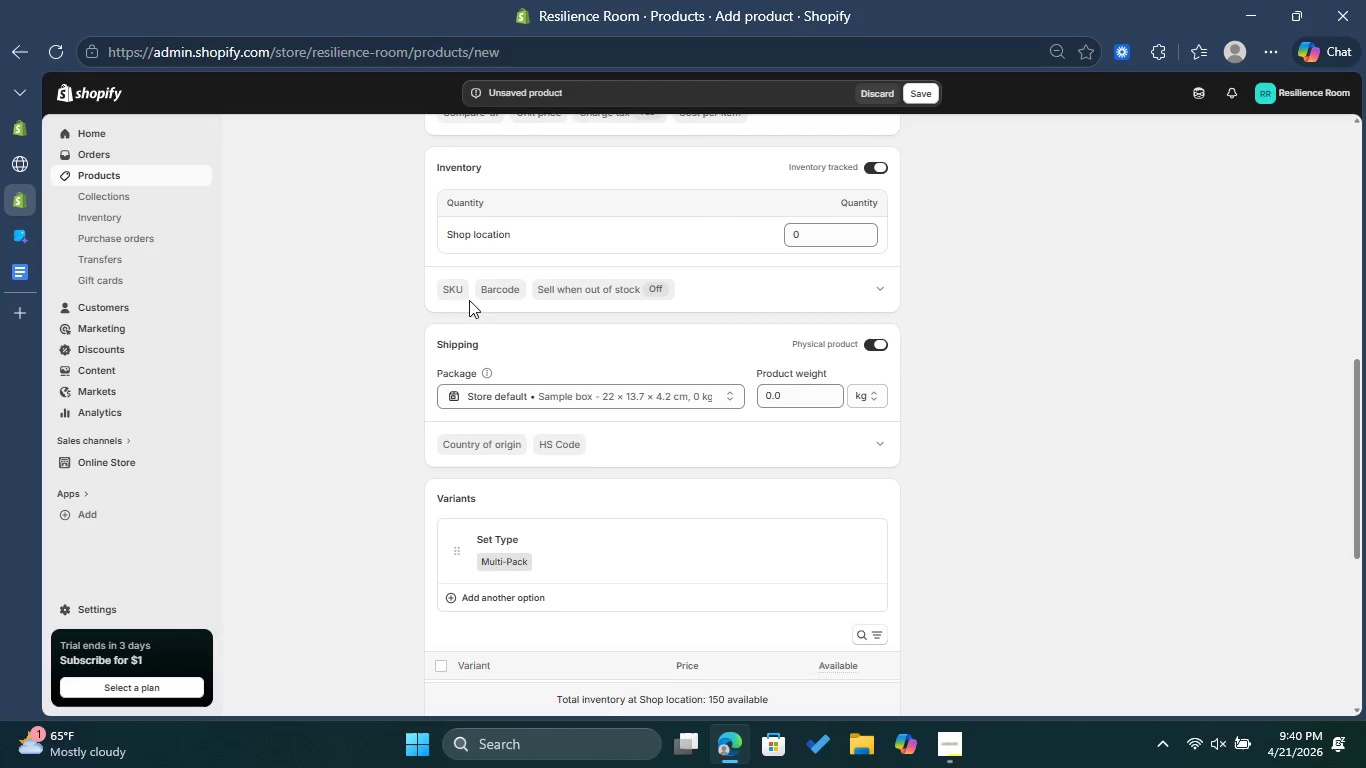 
left_click([457, 292])
 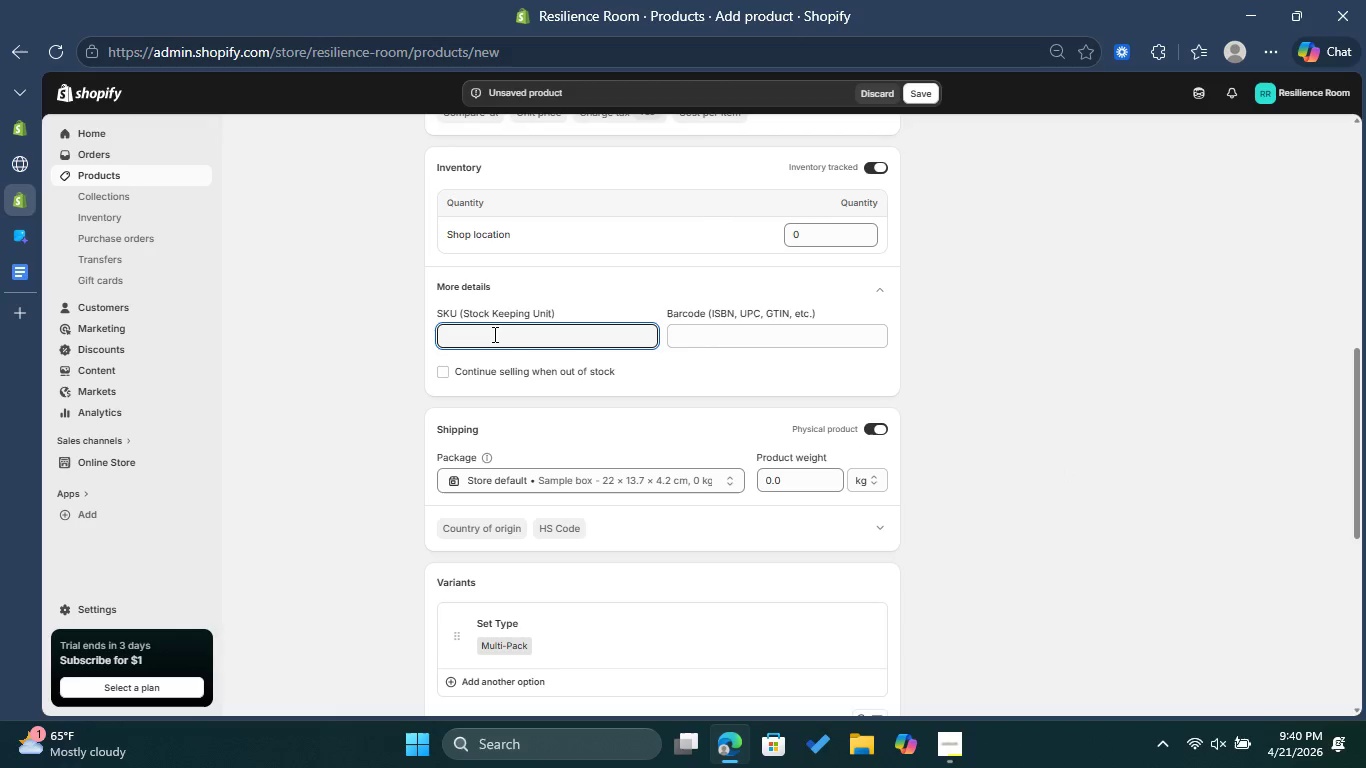 
key(Control+V)
 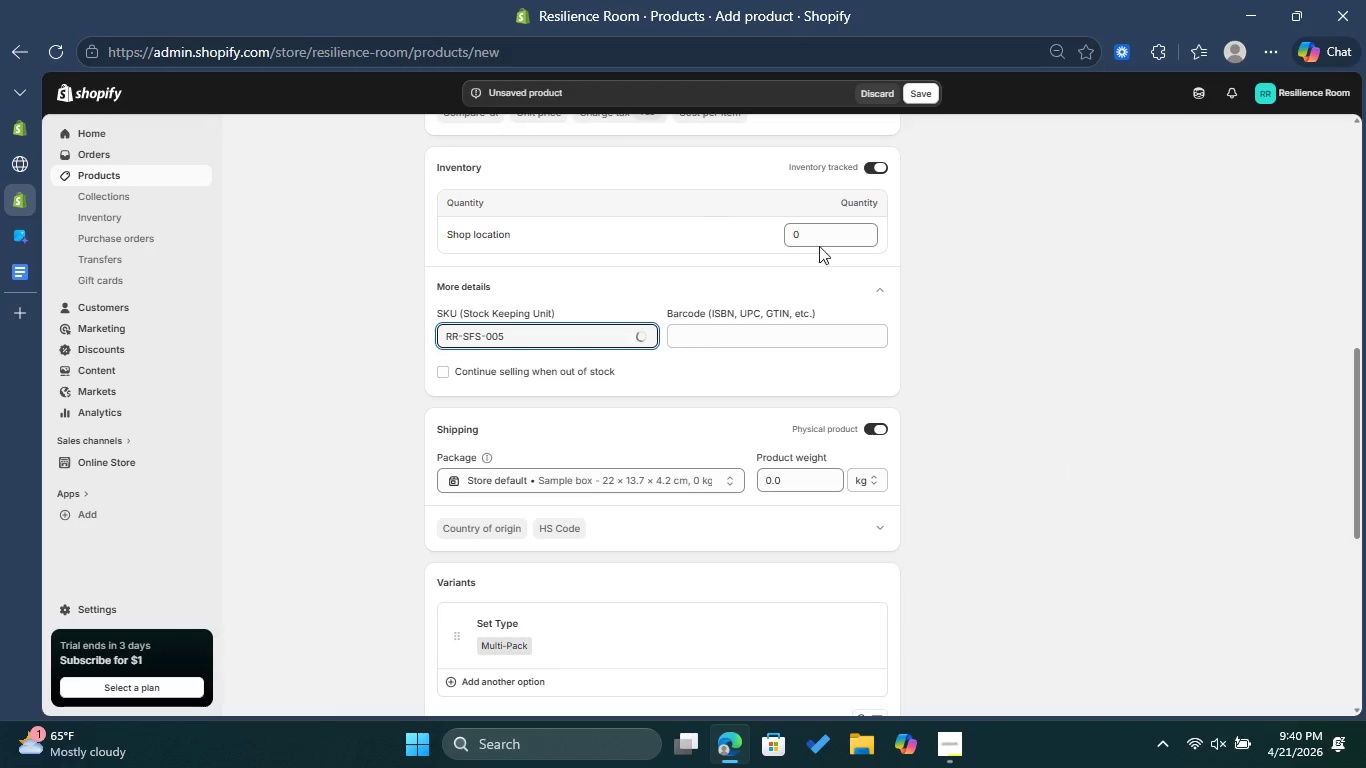 
left_click([819, 241])
 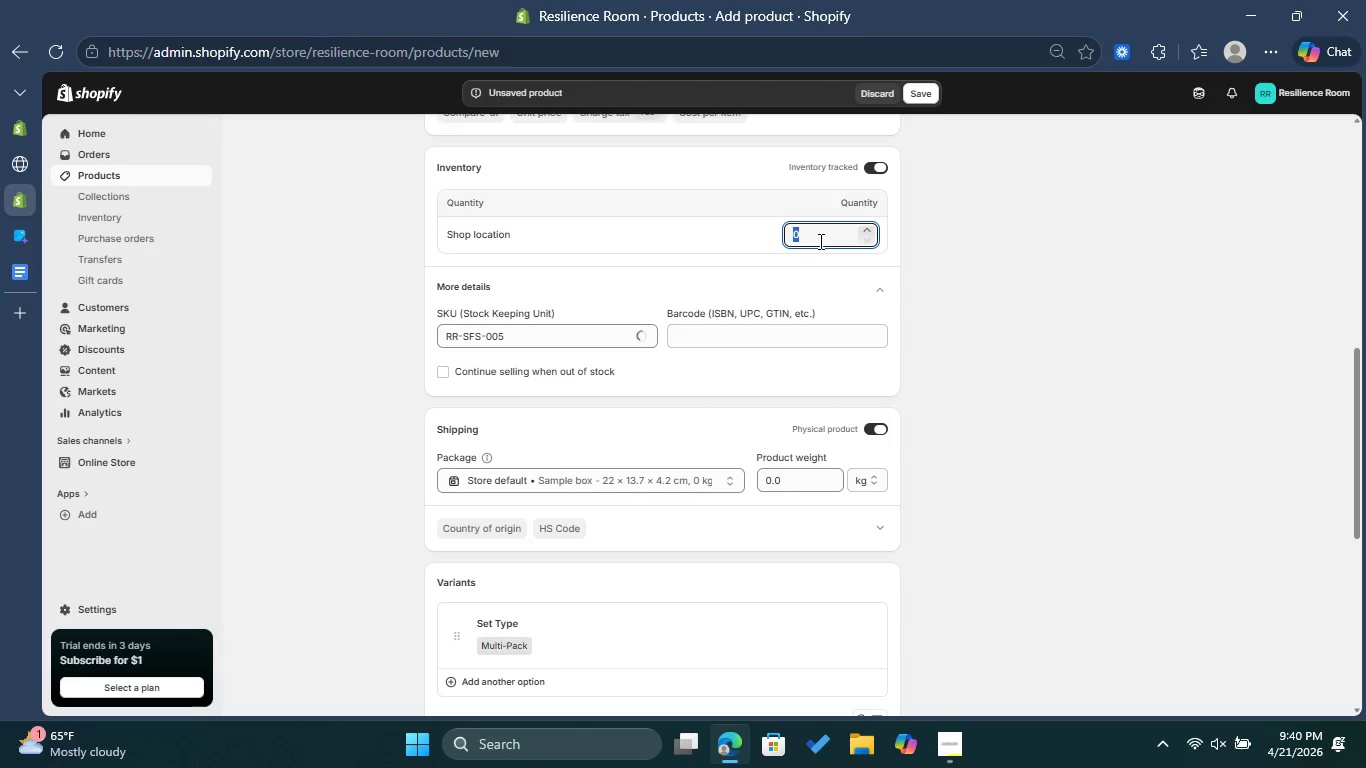 
type(125)
 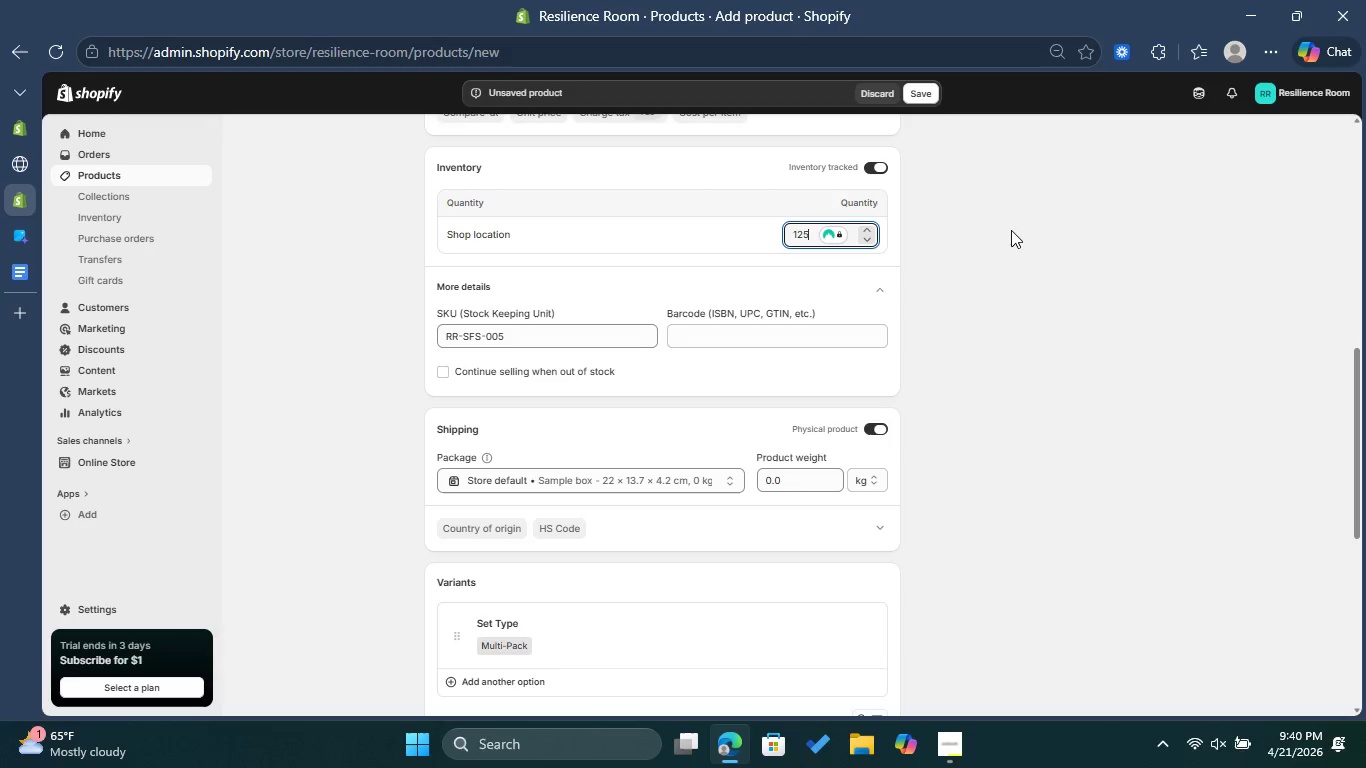 
left_click([1011, 230])
 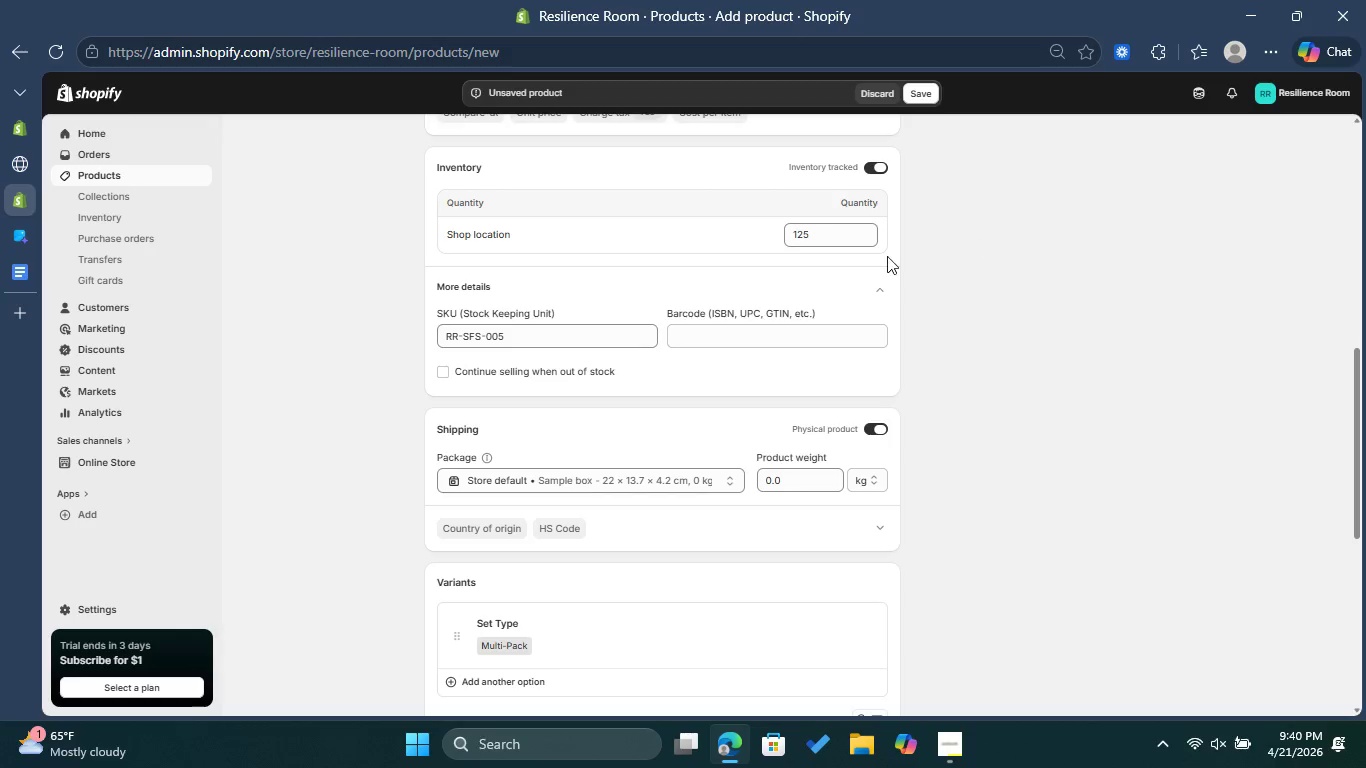 
scroll: coordinate [878, 277], scroll_direction: down, amount: 2.0
 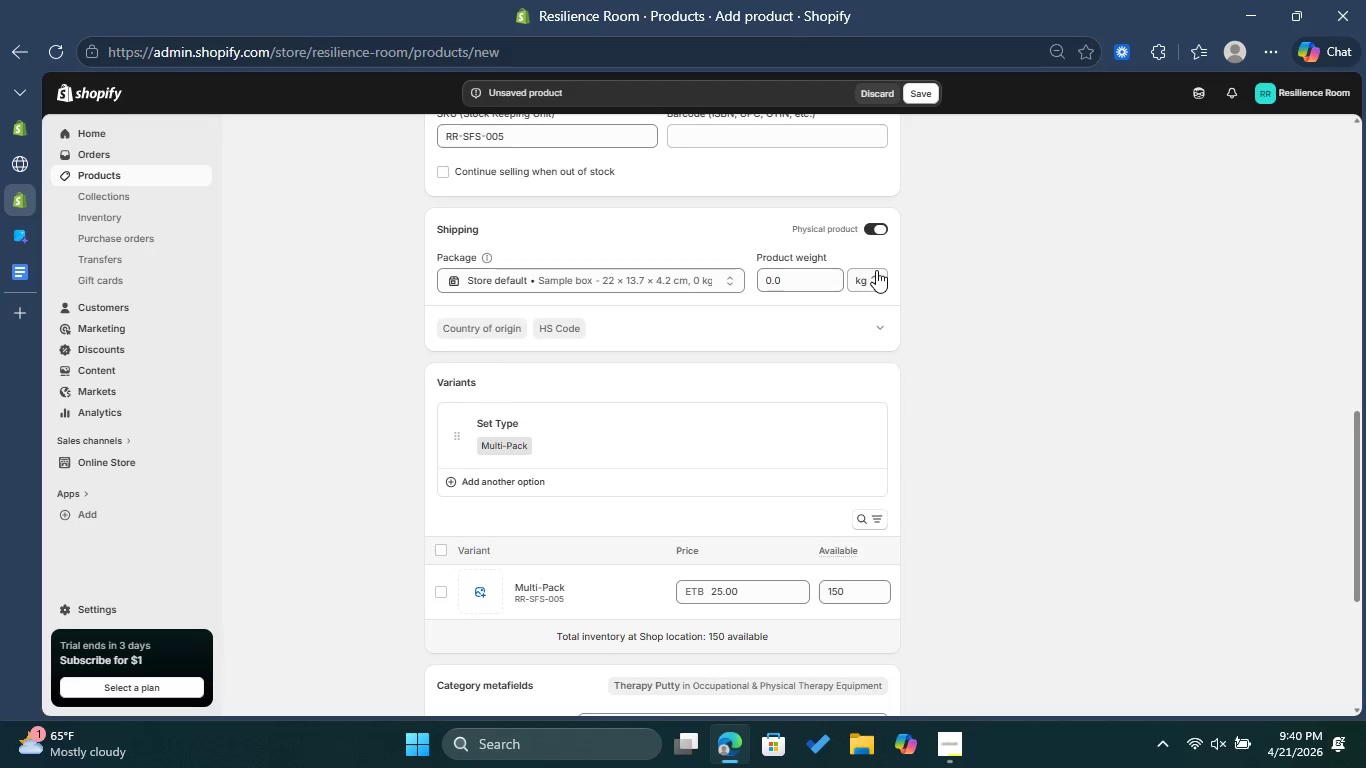 
scroll: coordinate [797, 315], scroll_direction: up, amount: 4.0
 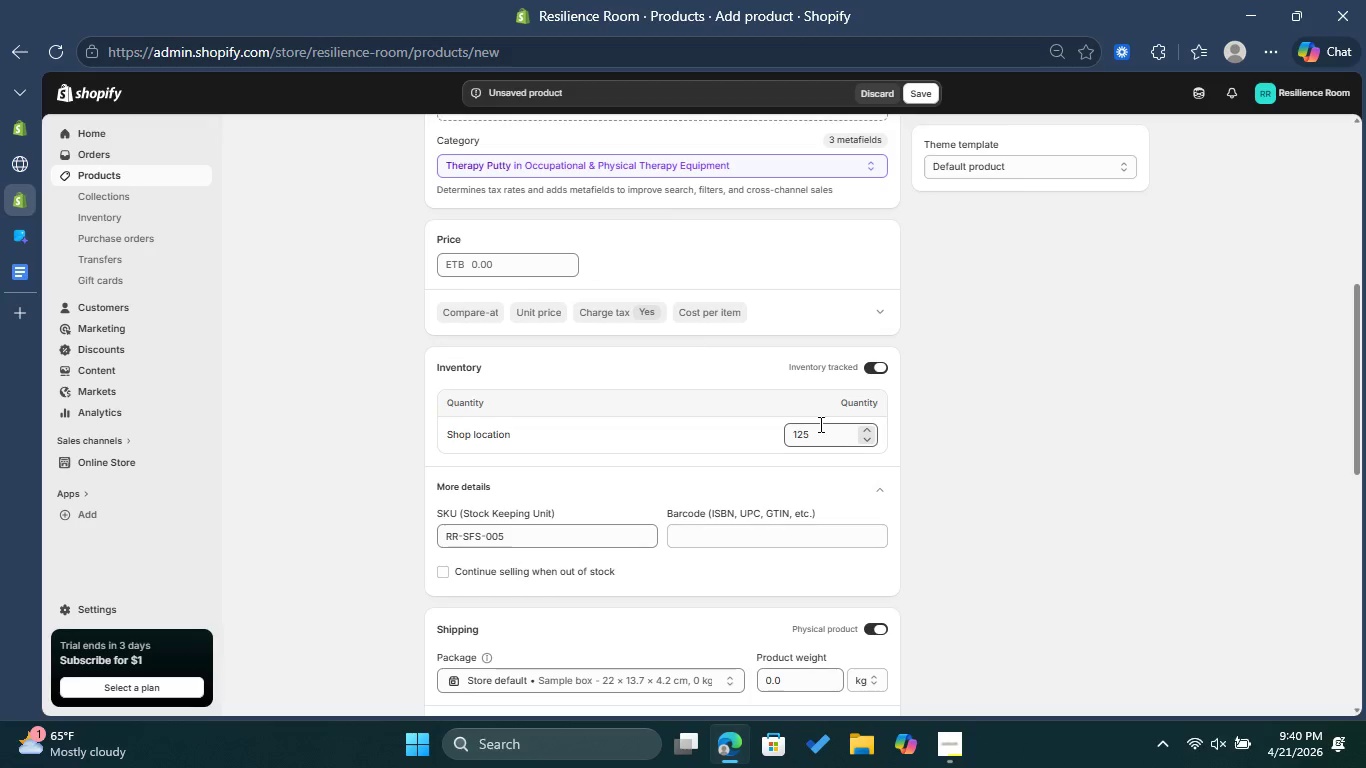 
left_click([819, 438])
 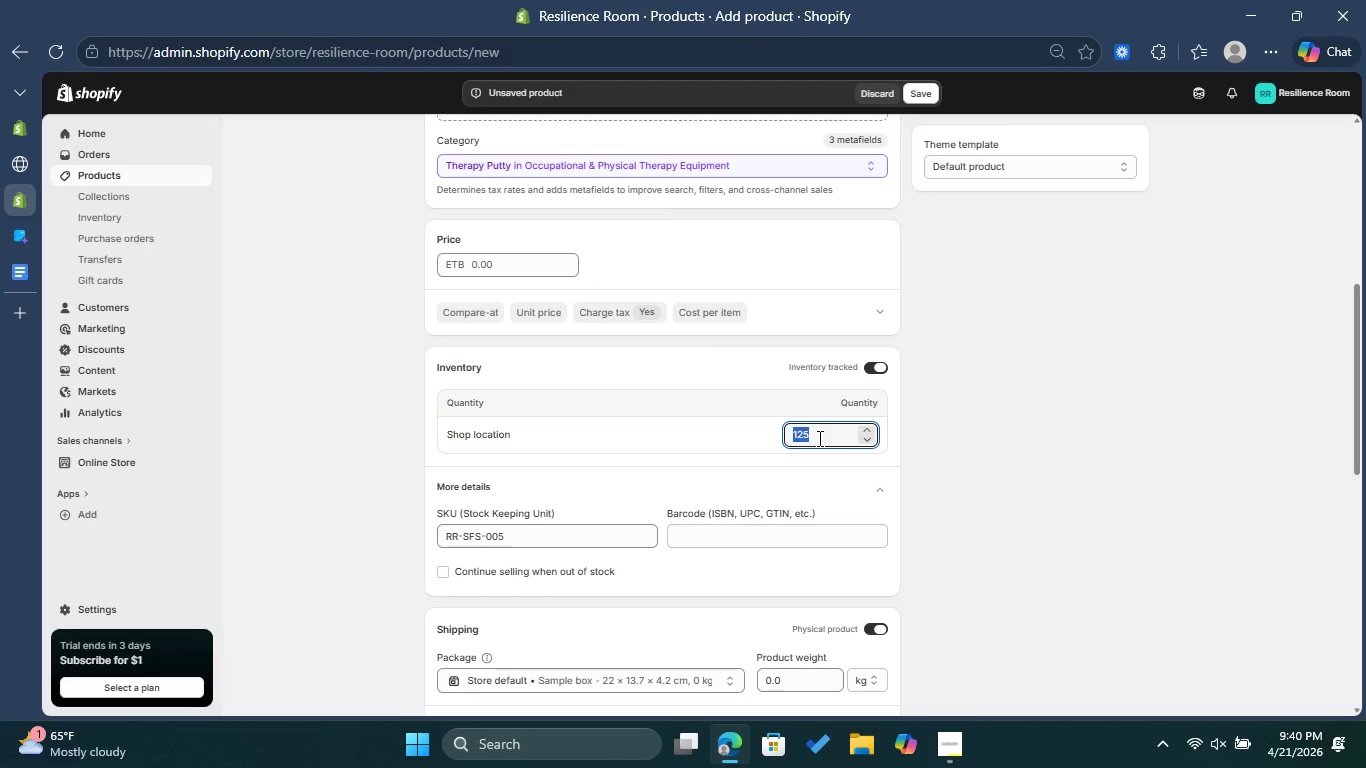 
type(150)
 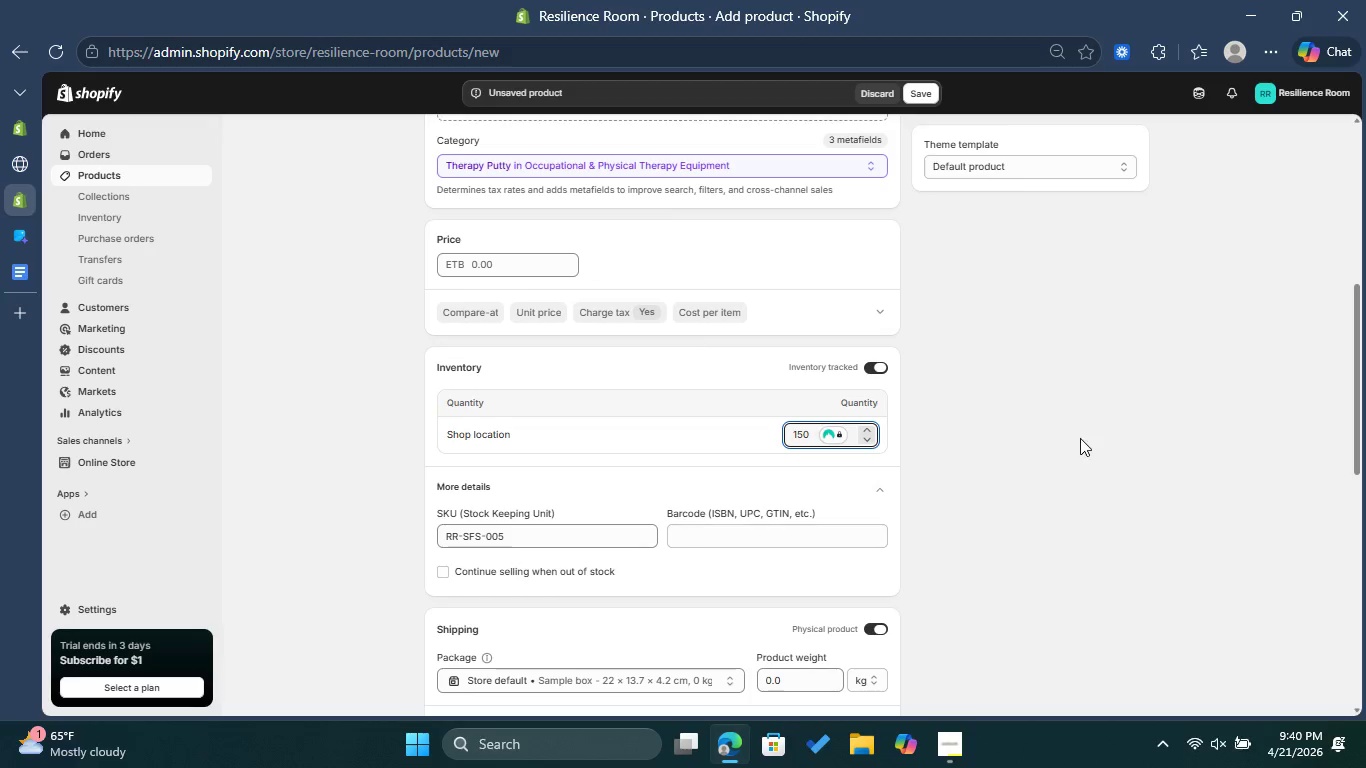 
left_click([1081, 438])
 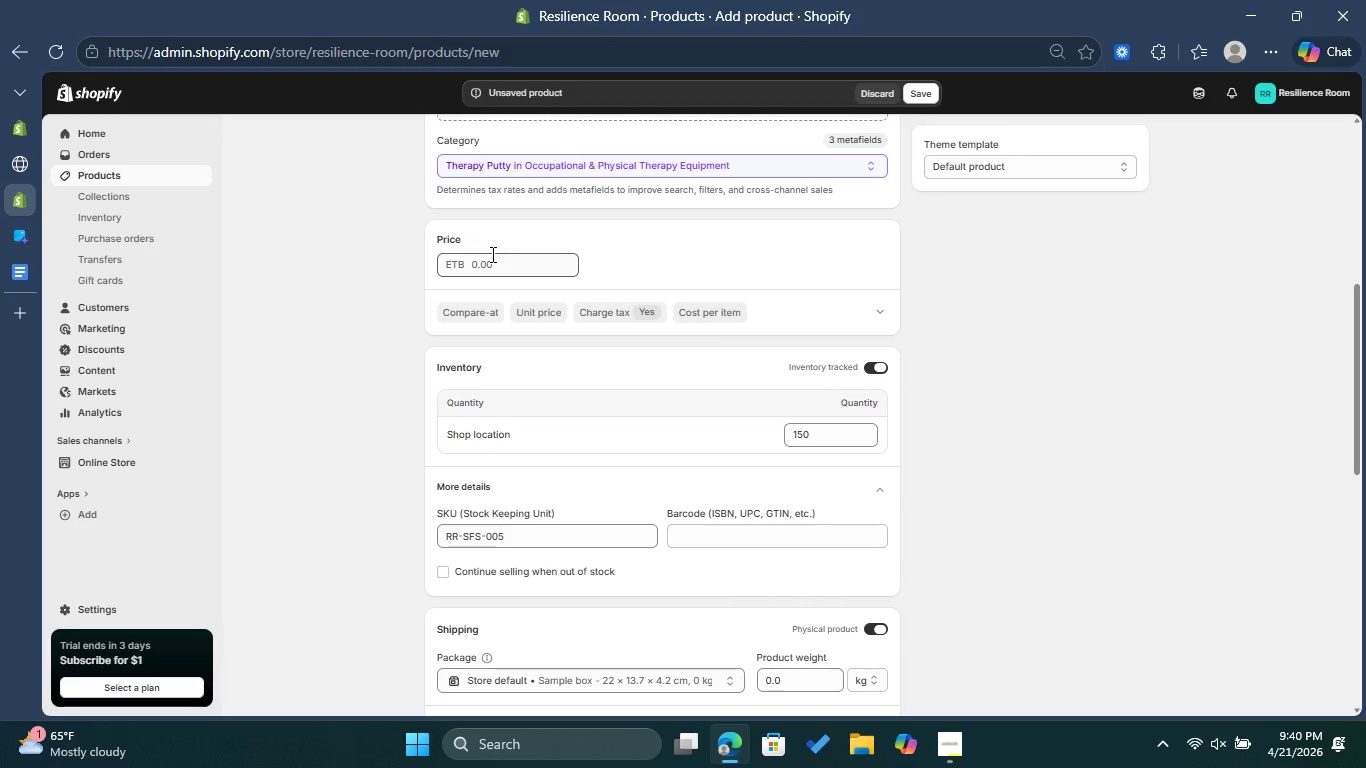 
left_click([493, 257])
 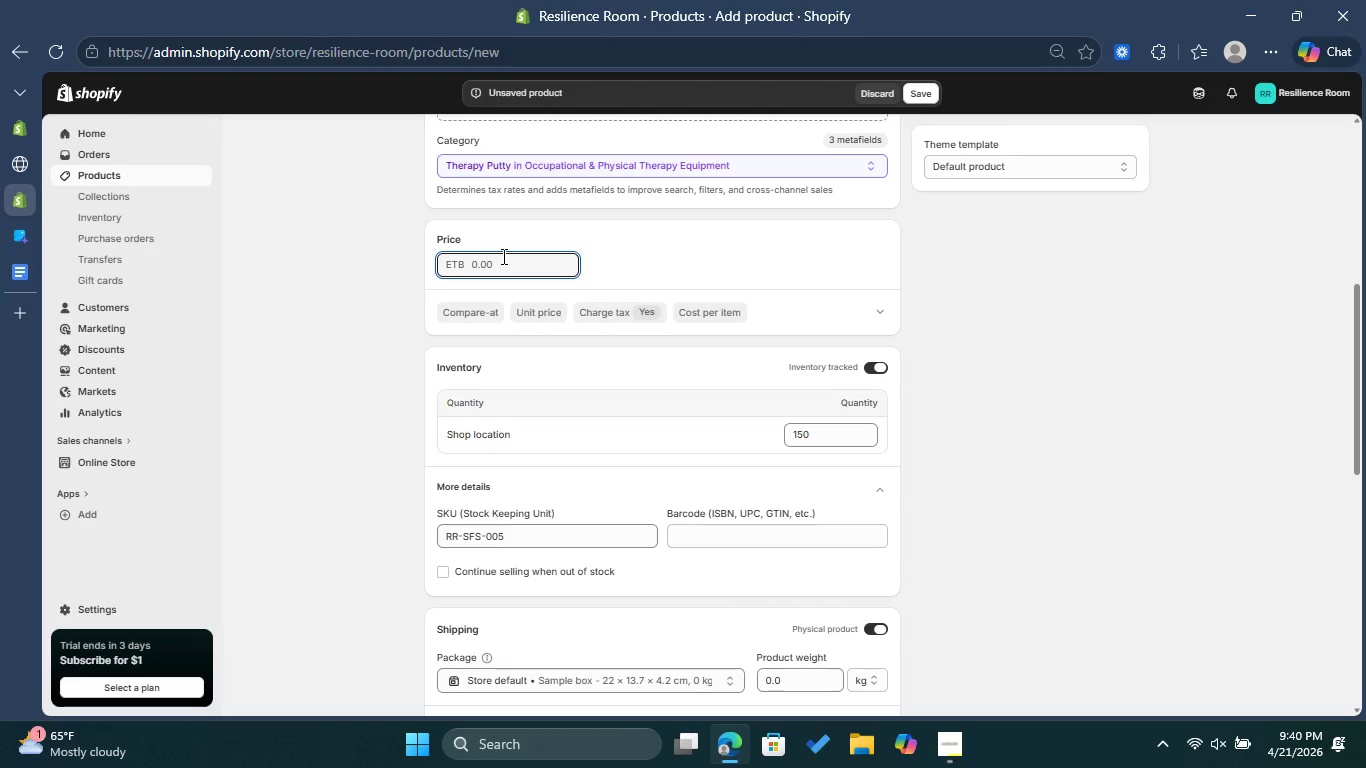 
type(25)
 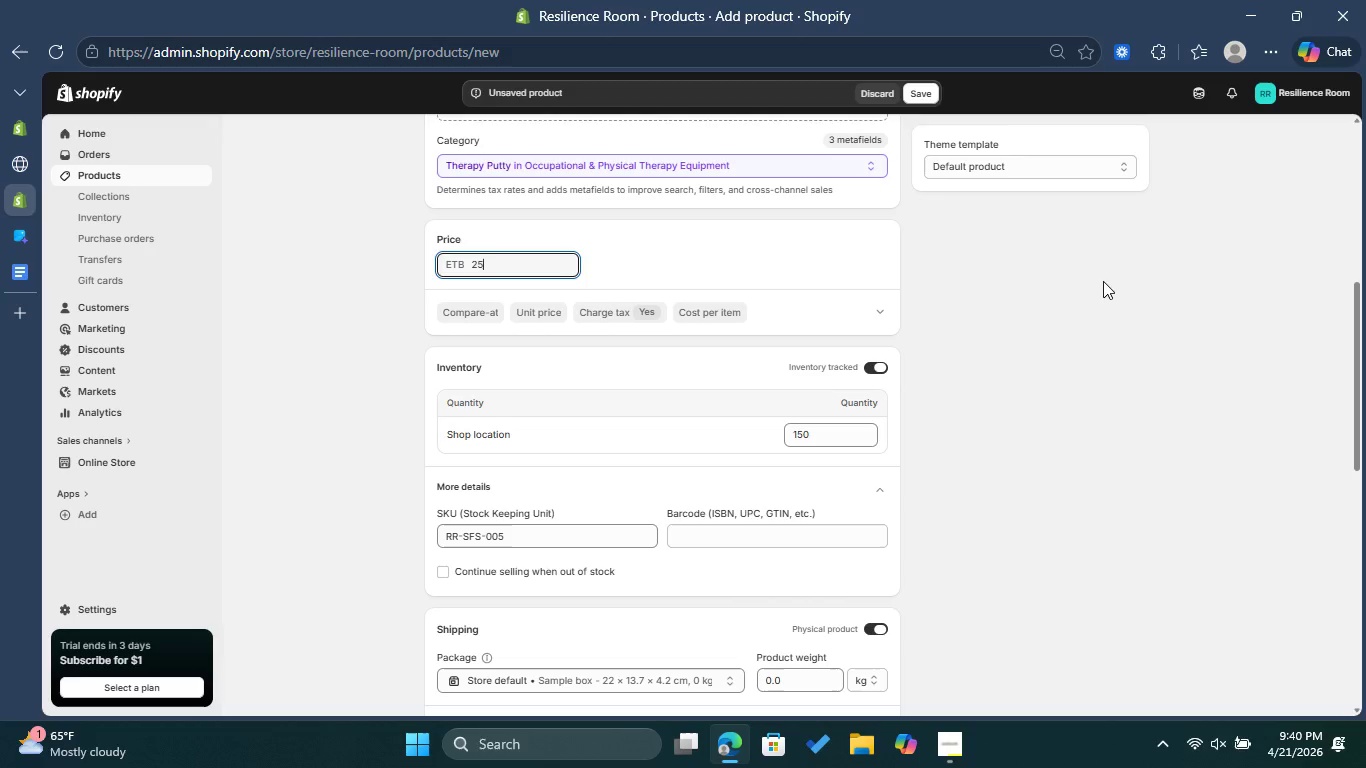 
left_click([1103, 281])
 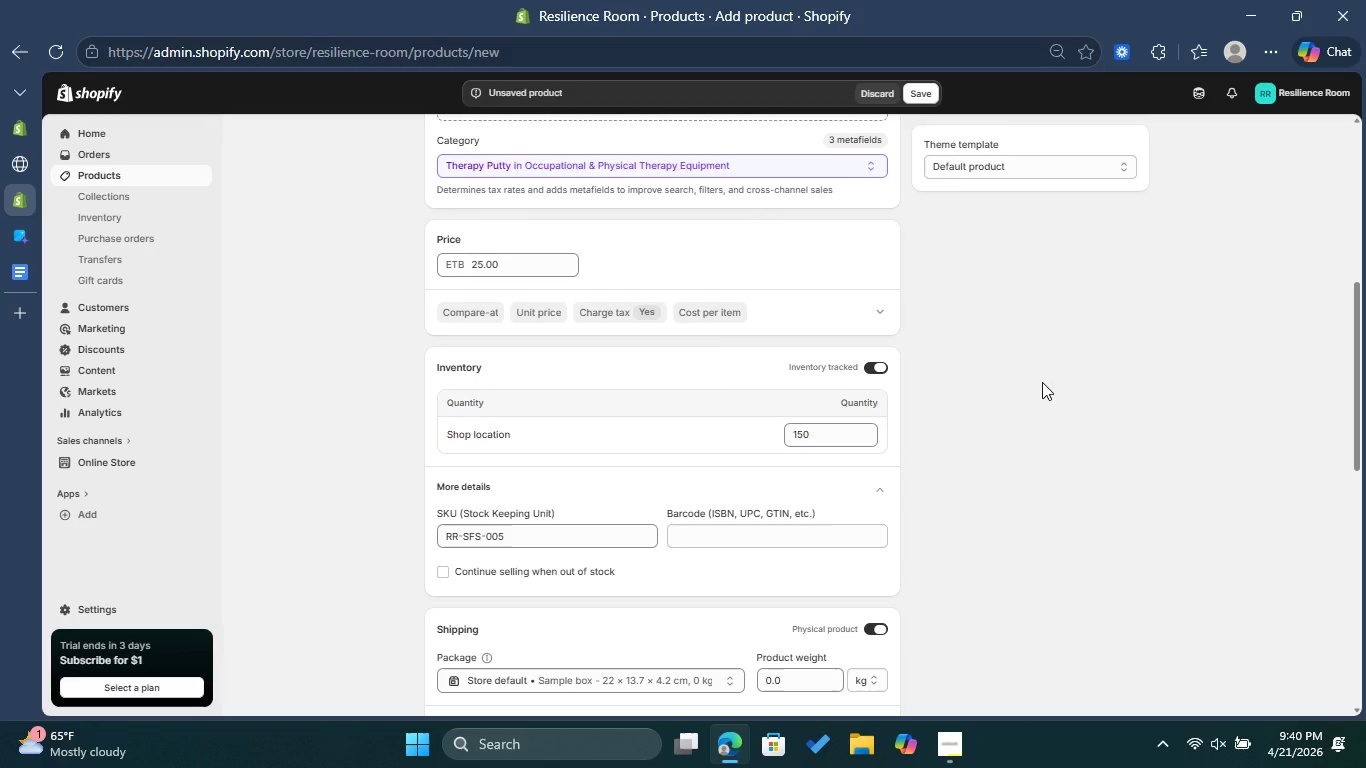 
scroll: coordinate [1042, 382], scroll_direction: down, amount: 5.0
 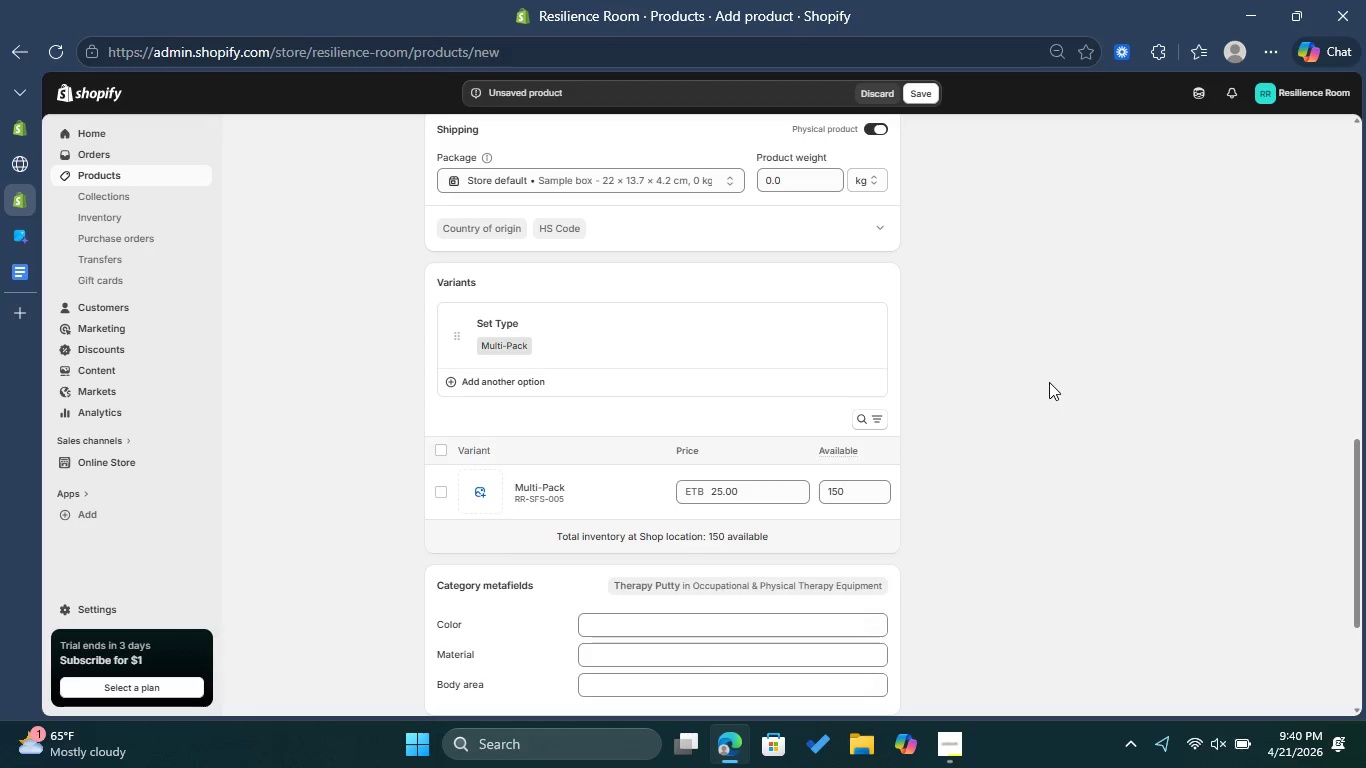 
wait(7.28)
 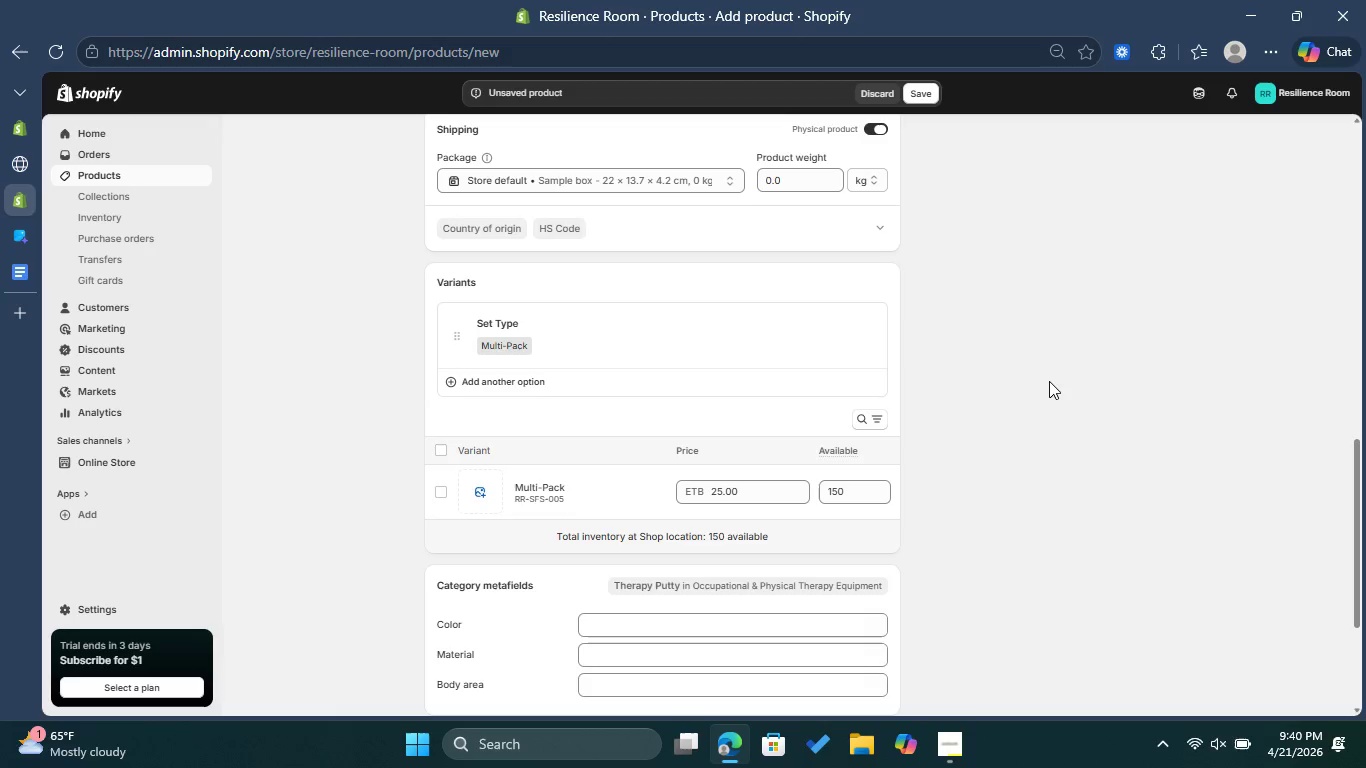 
scroll: coordinate [1054, 422], scroll_direction: up, amount: 8.0
 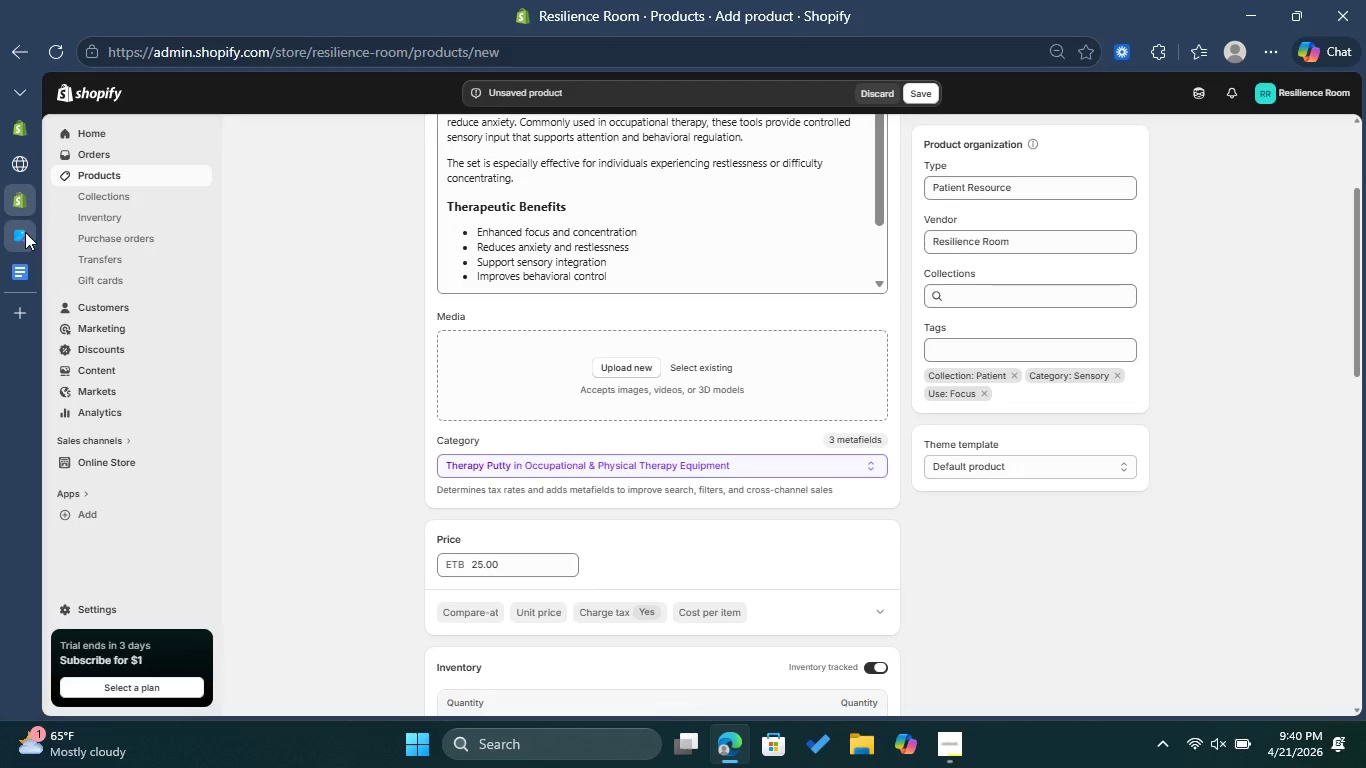 
left_click([24, 232])
 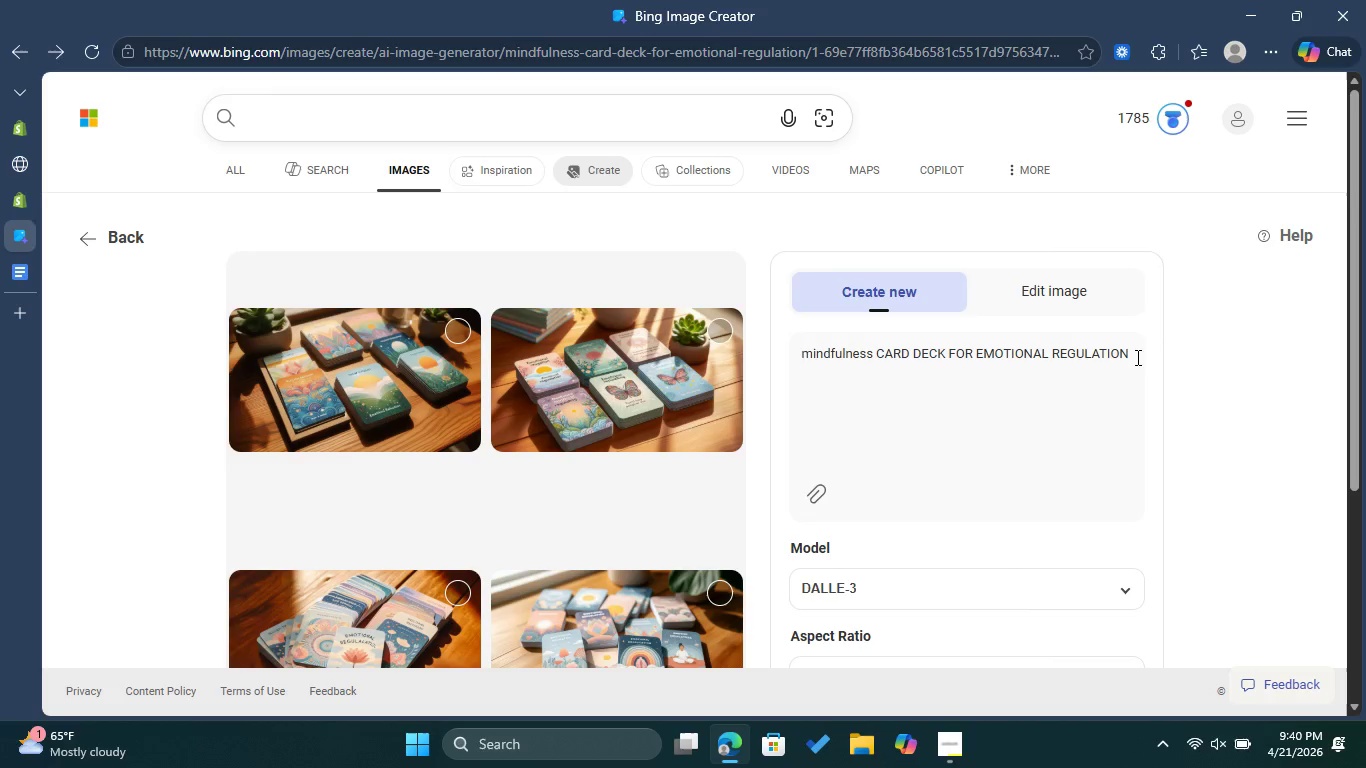 
left_click_drag(start_coordinate=[1135, 357], to_coordinate=[743, 352])
 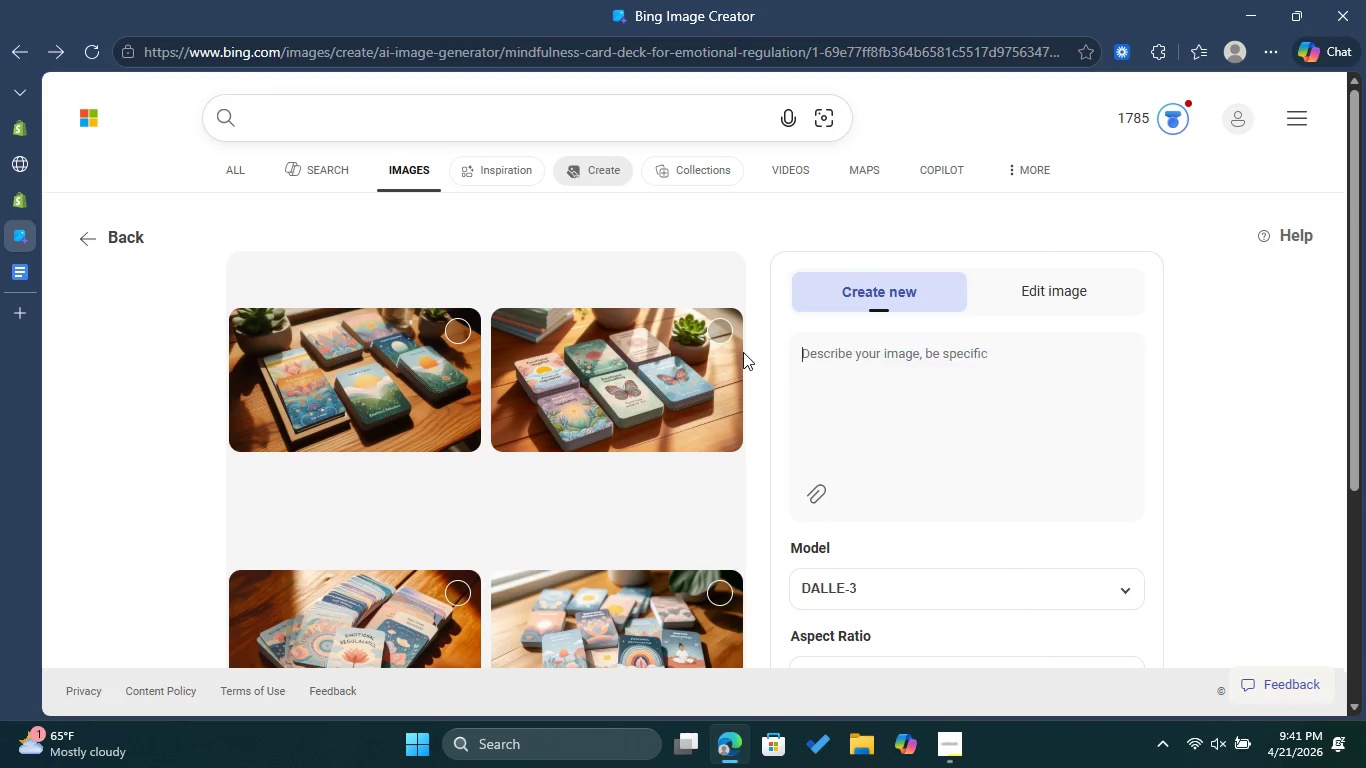 
key(Backspace)
type(Sensory )
 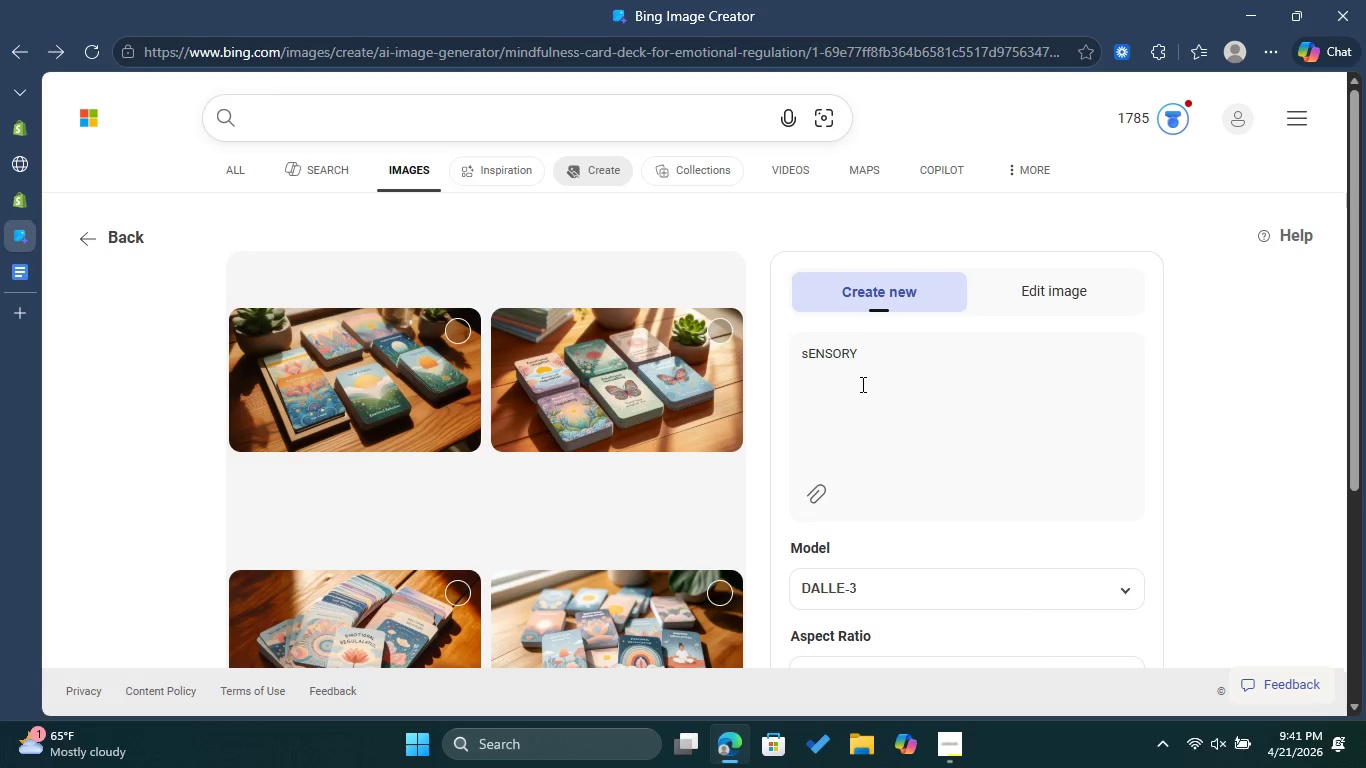 
left_click_drag(start_coordinate=[866, 354], to_coordinate=[797, 348])
 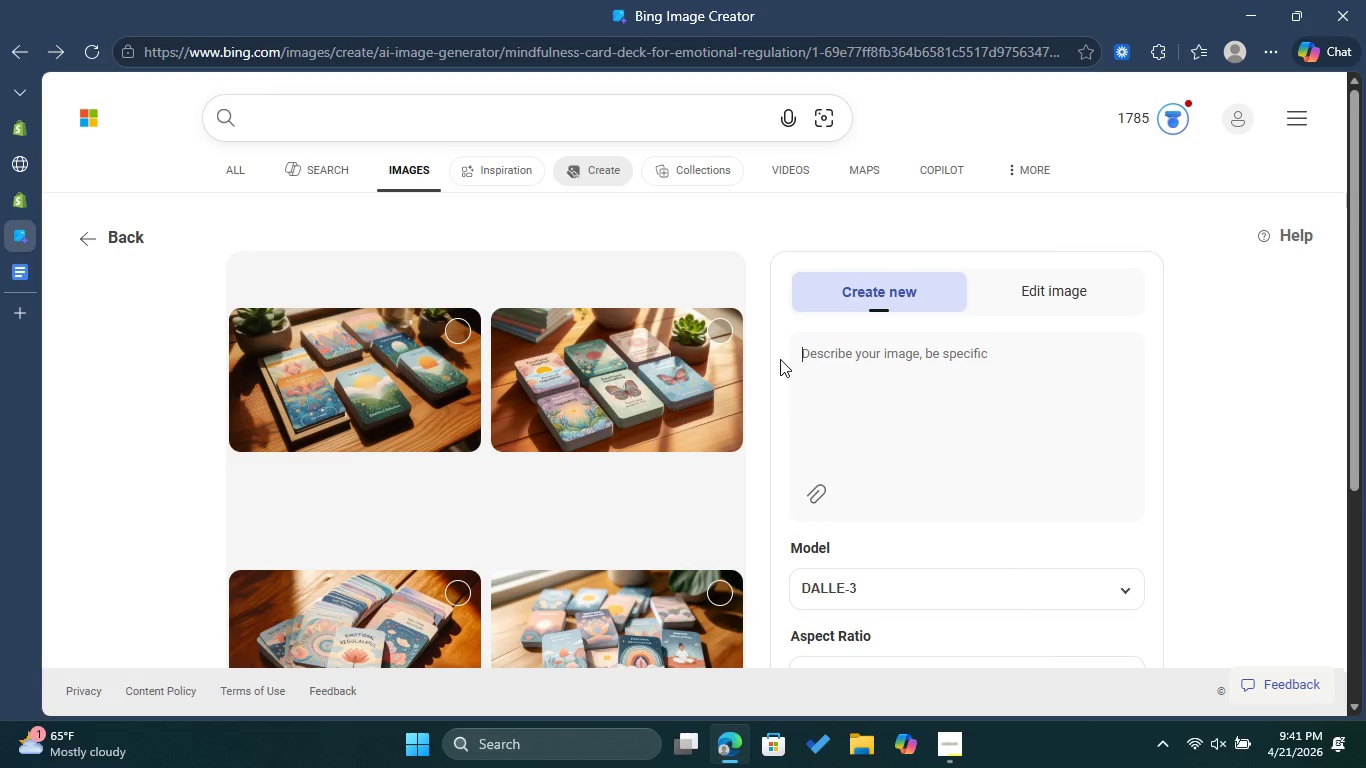 
key(Backspace)
type(SENSORY )
 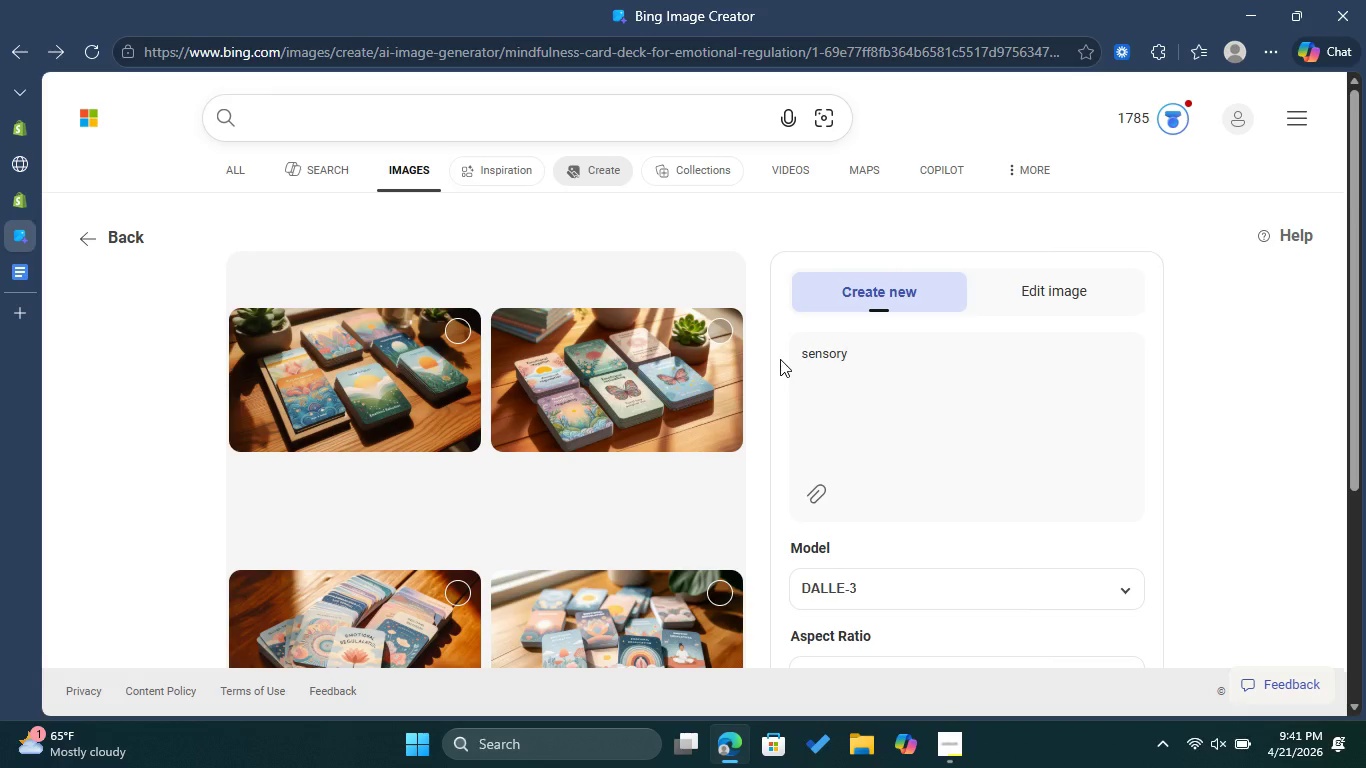 
type(FIDGET TOOLS FOR FOU)
key(Backspace)
type(CUS ANXIETY )
 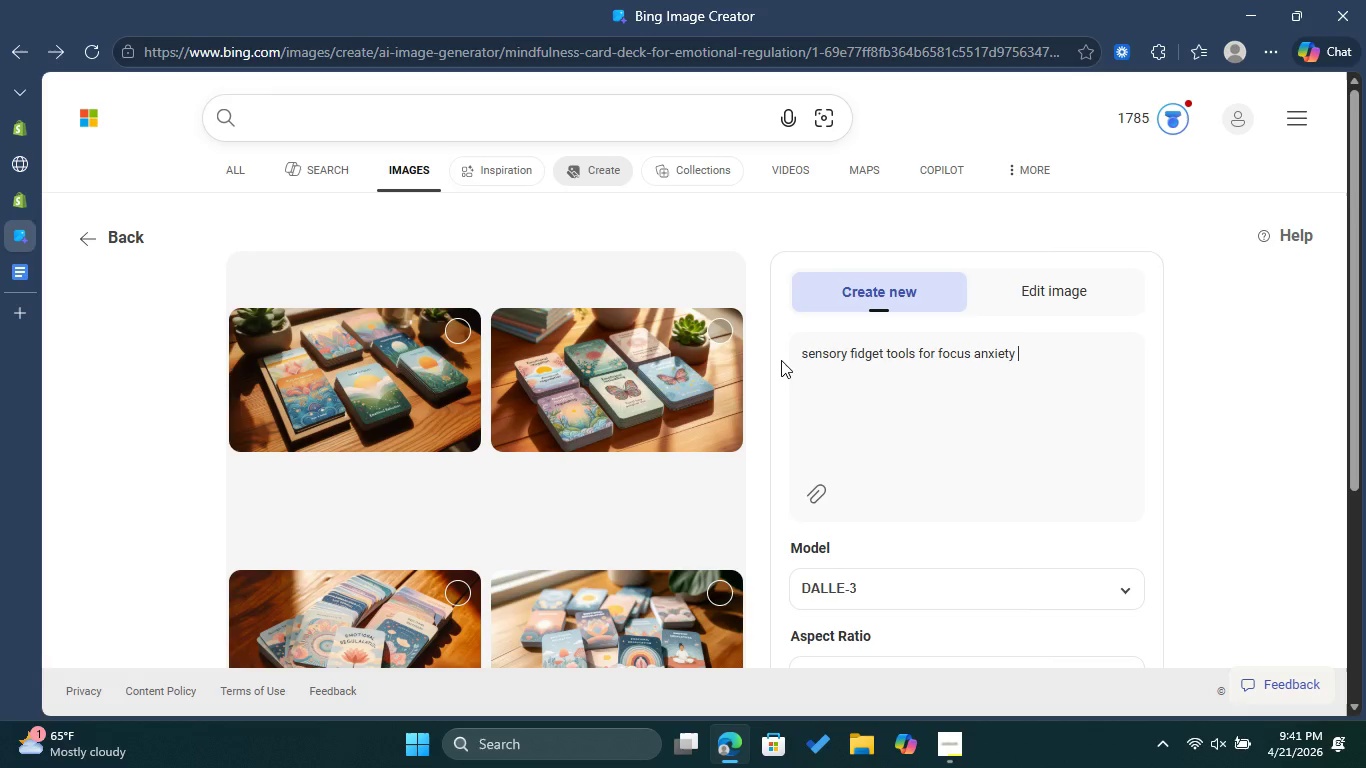 
wait(8.25)
 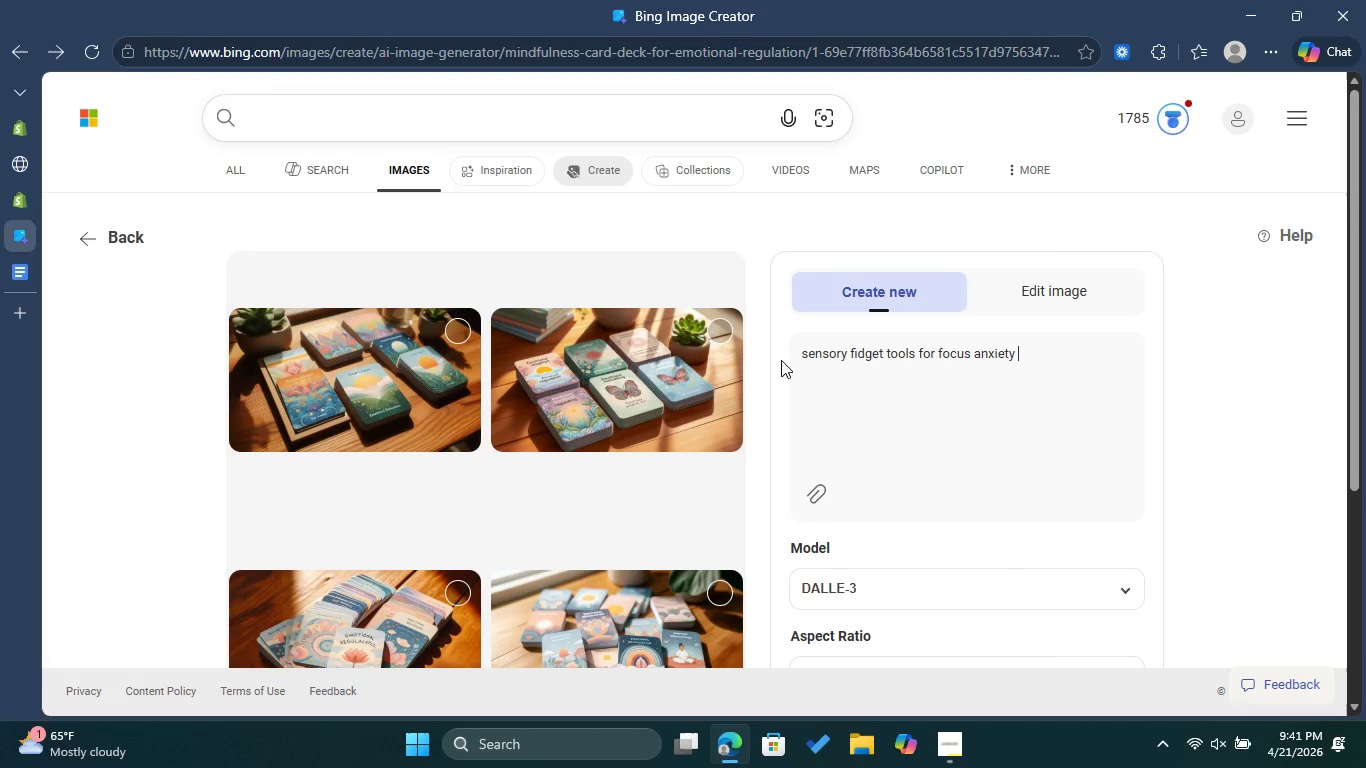 
left_click([970, 350])
 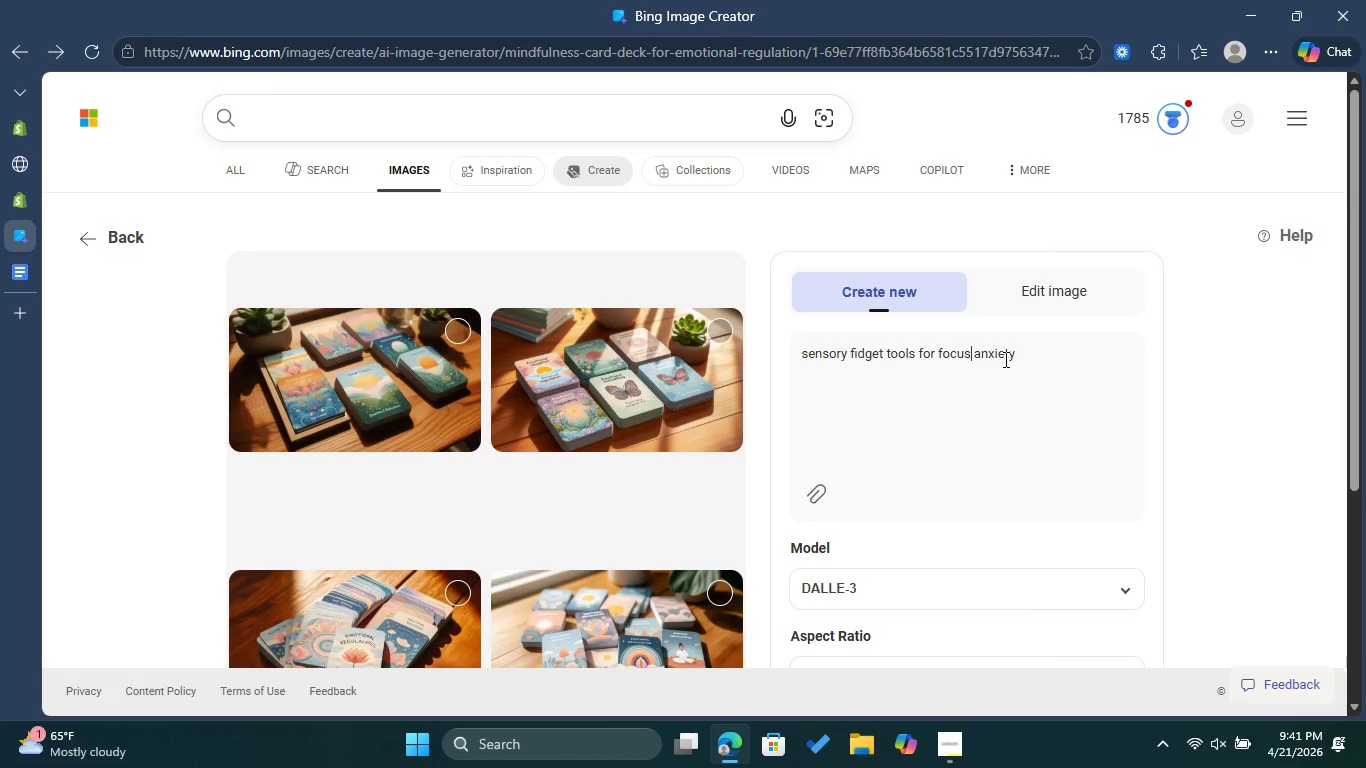 
type( AND )
 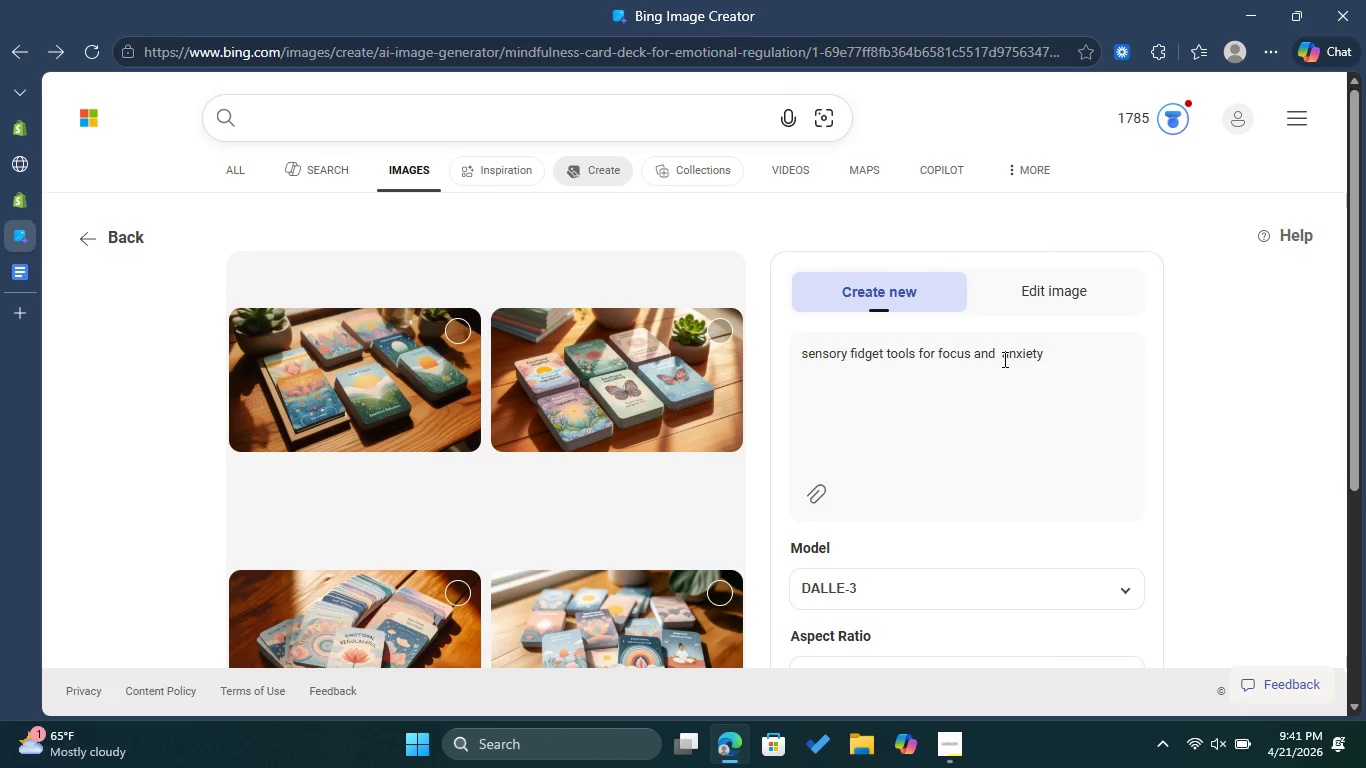 
scroll: coordinate [1003, 360], scroll_direction: down, amount: 2.0
 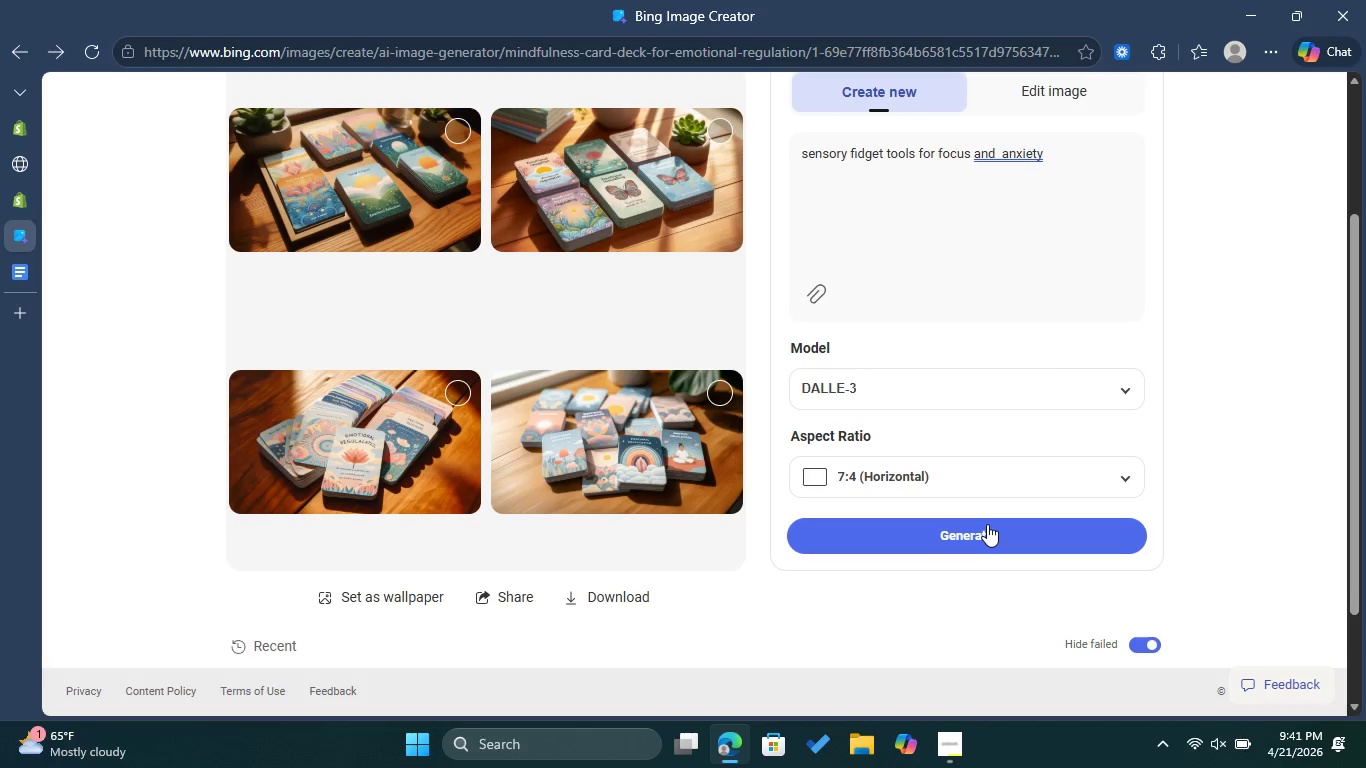 
left_click([987, 526])
 